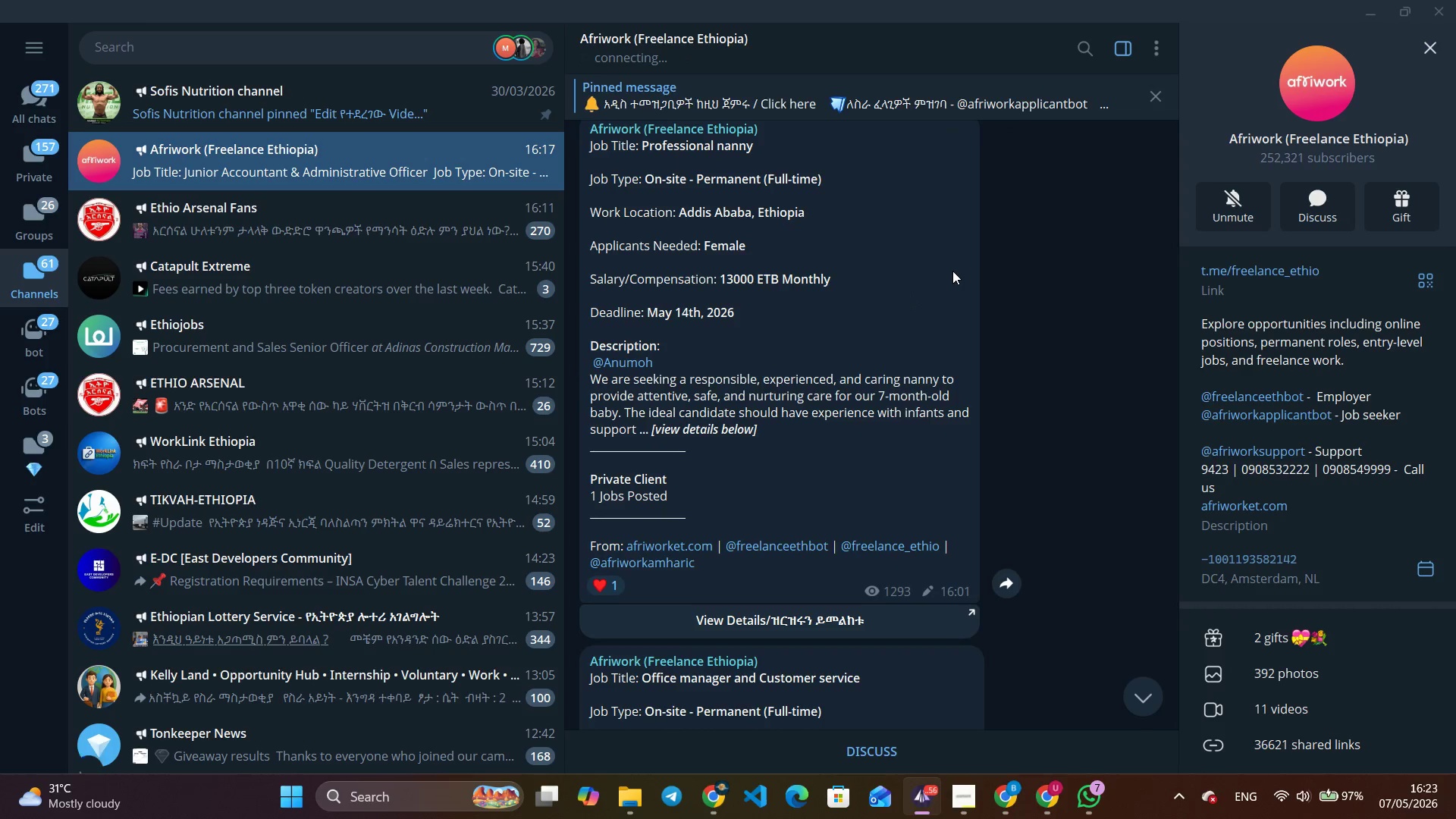 
left_click([1374, 5])
 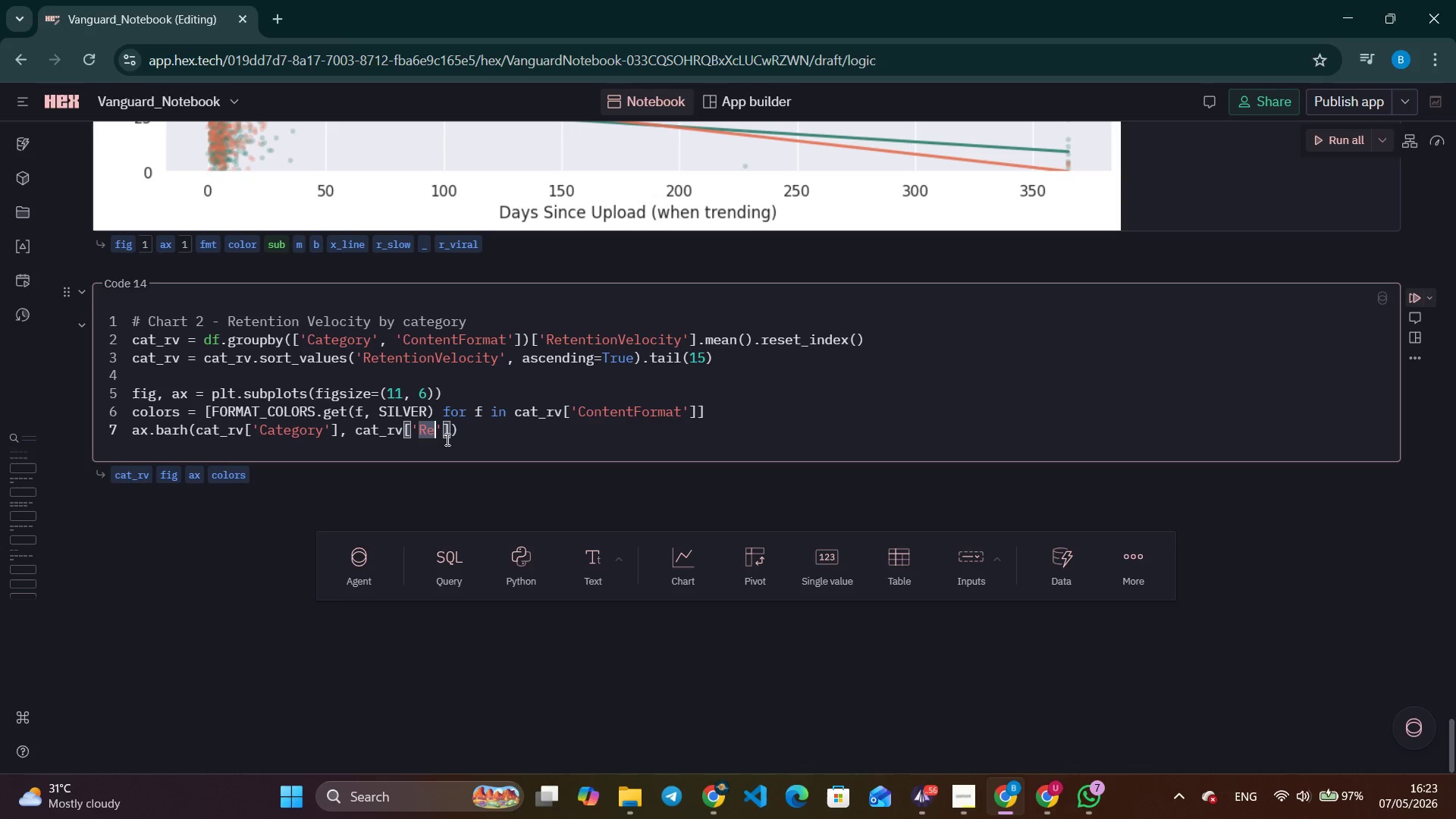 
wait(10.06)
 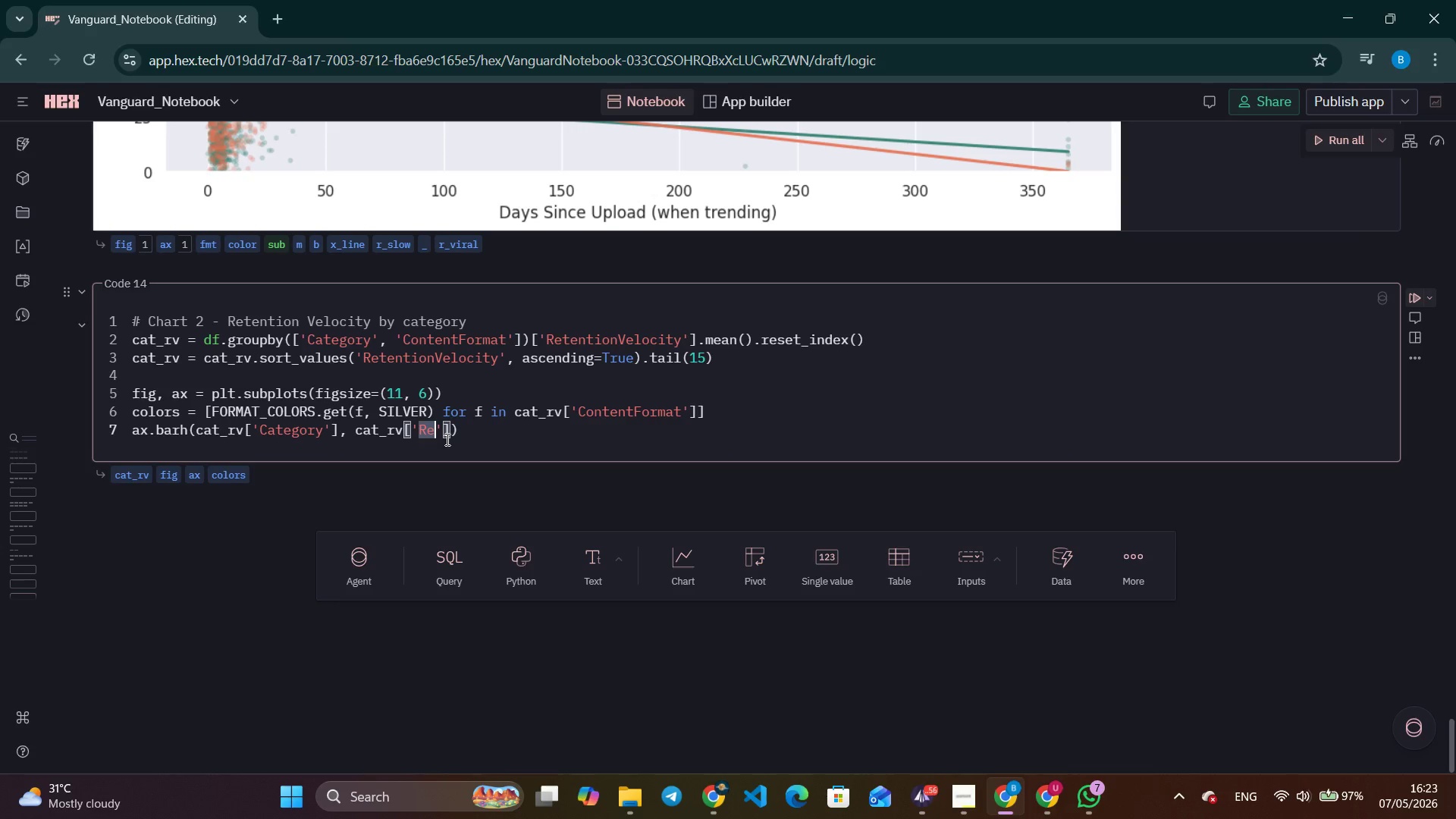 
key(Alt+Tab)
 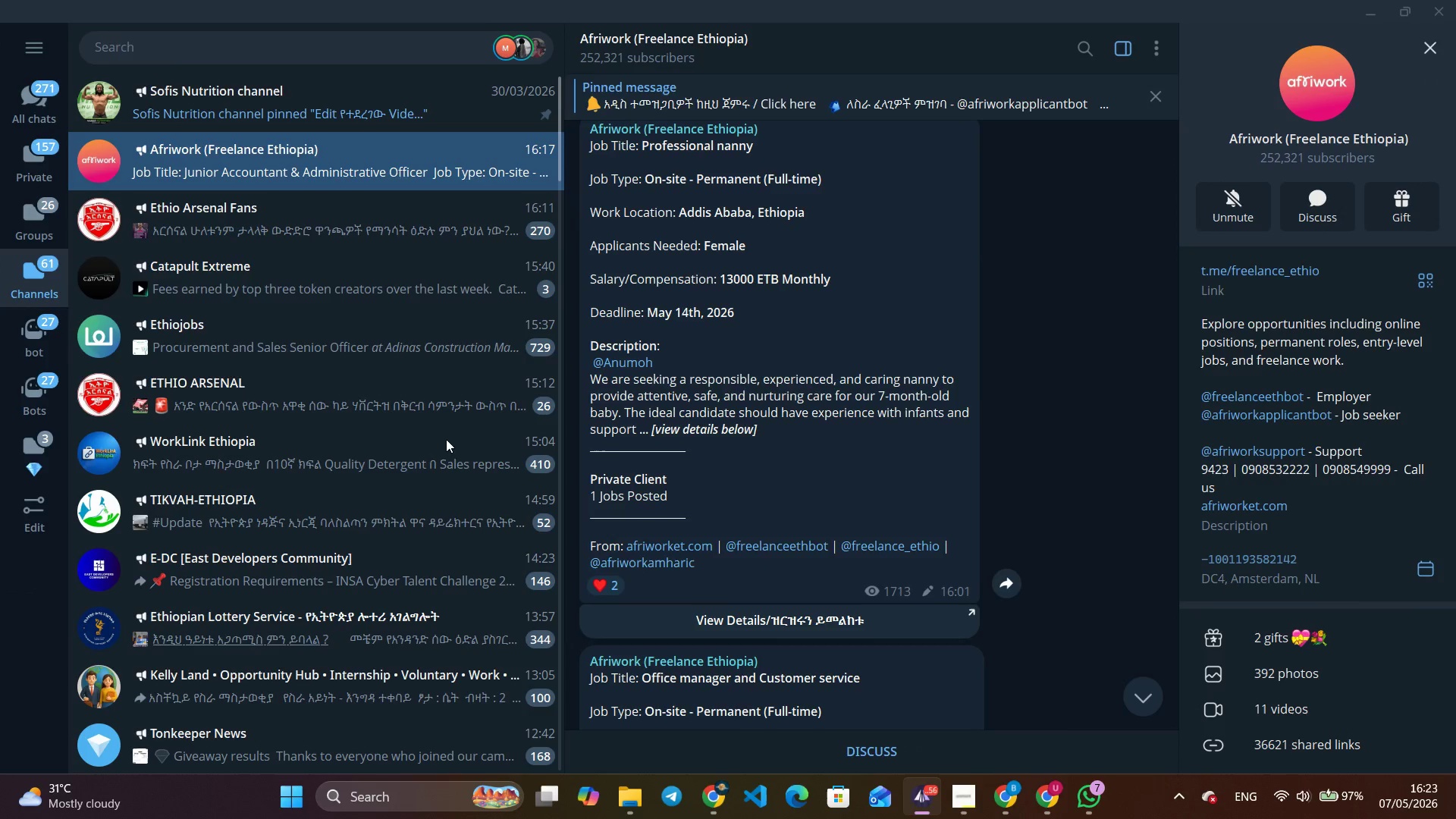 
left_click([39, 153])
 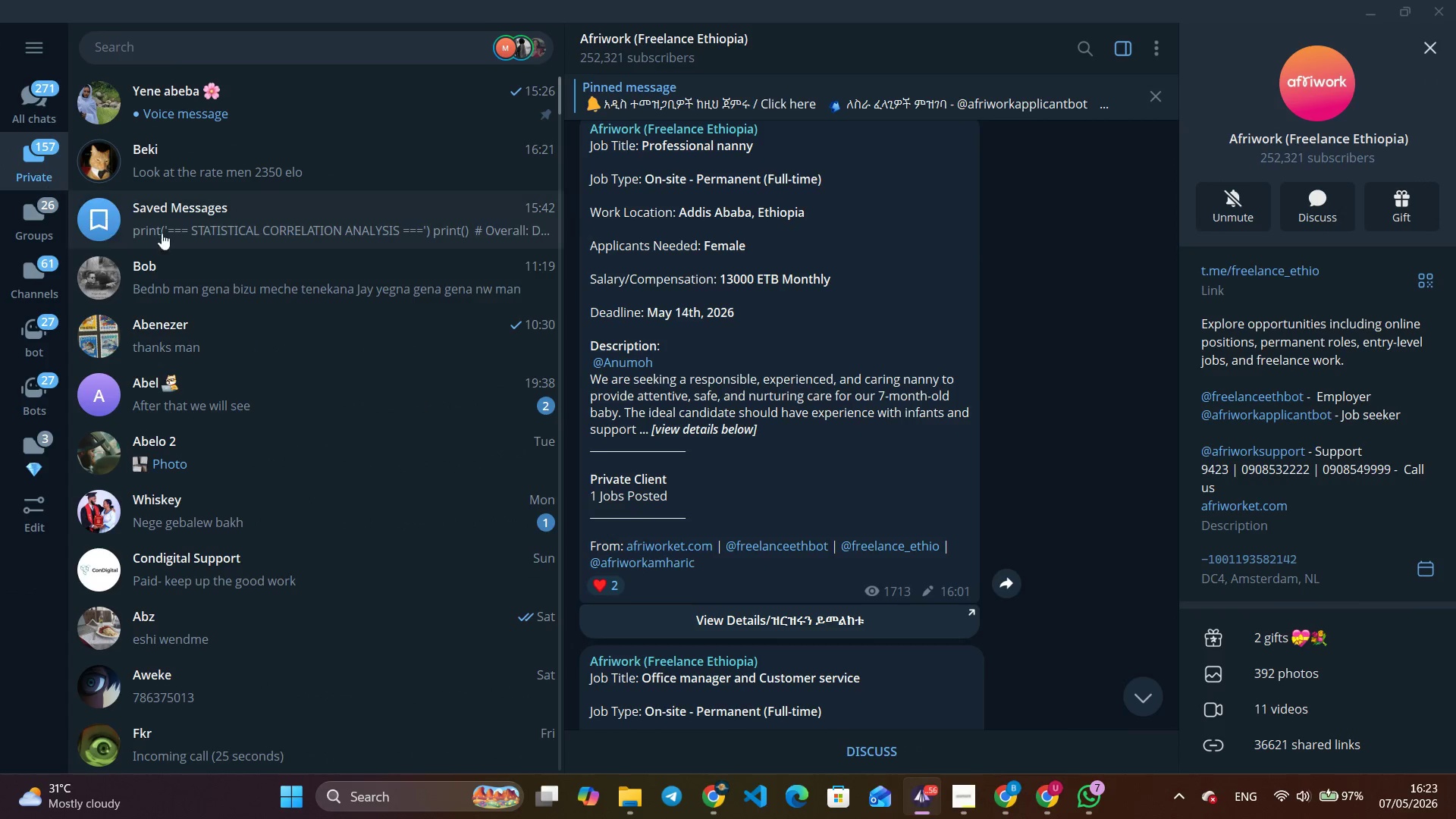 
key(Alt+AltLeft)
 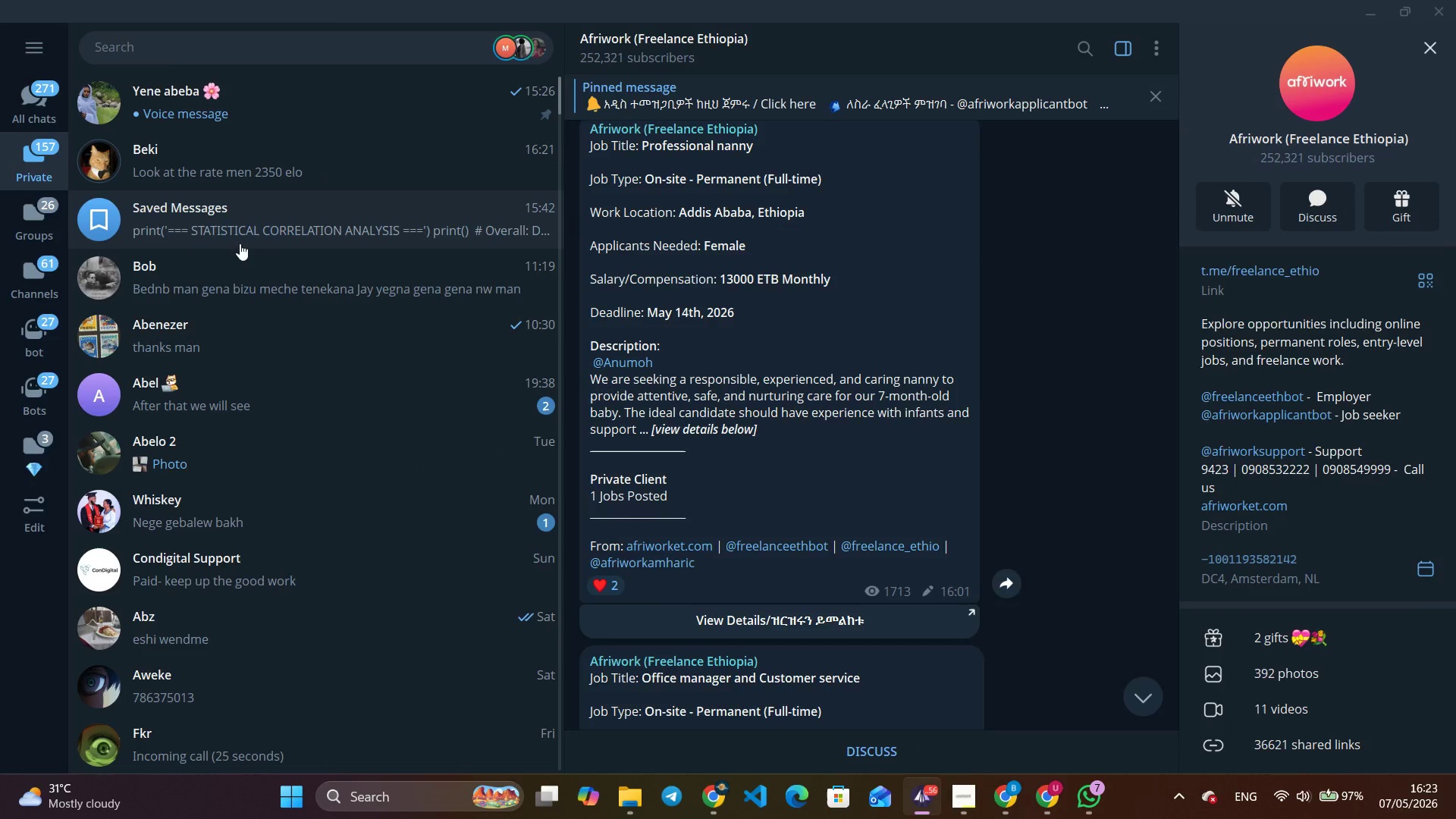 
key(Alt+Tab)
 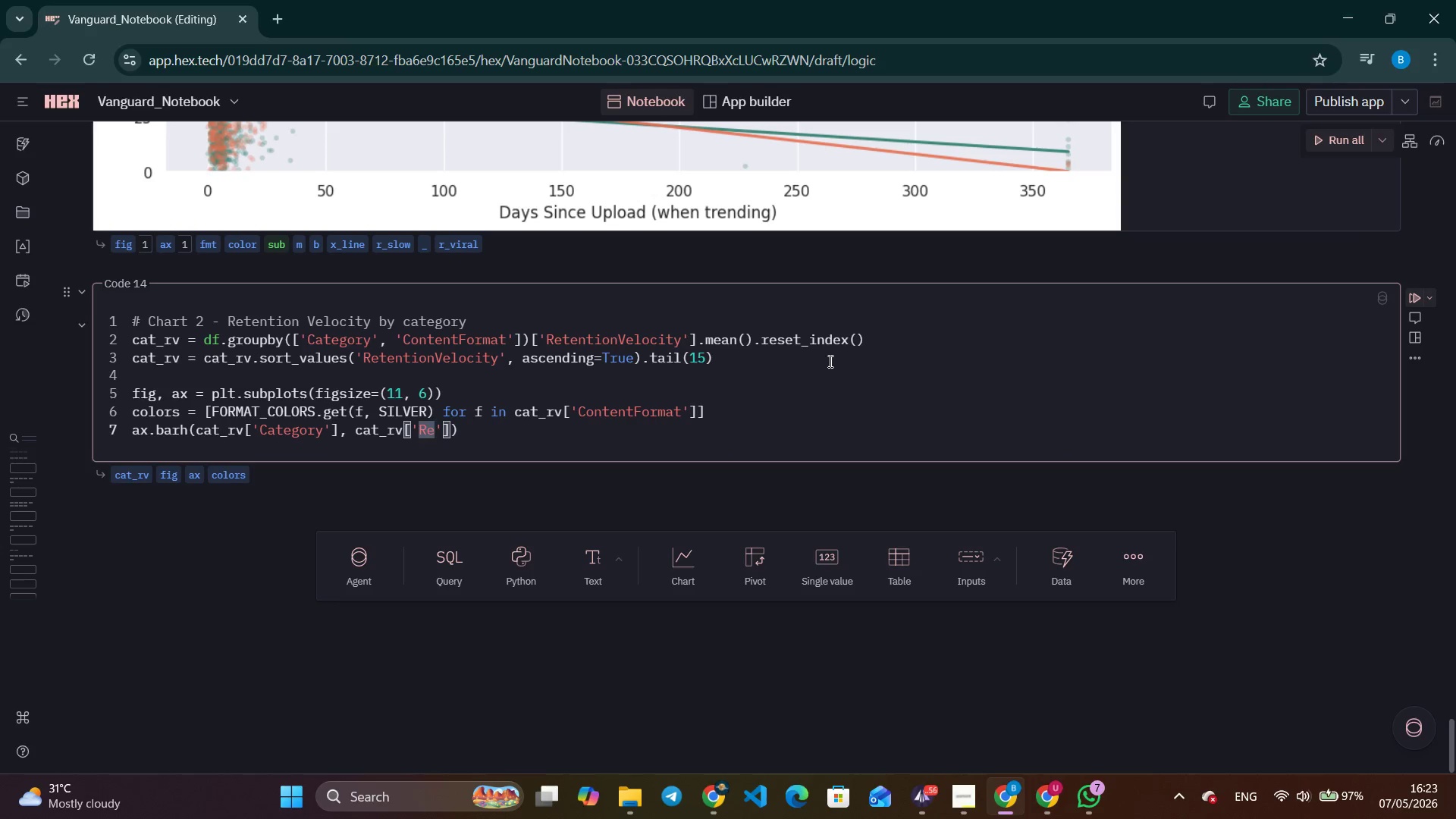 
type(tentionVELOCITY)
 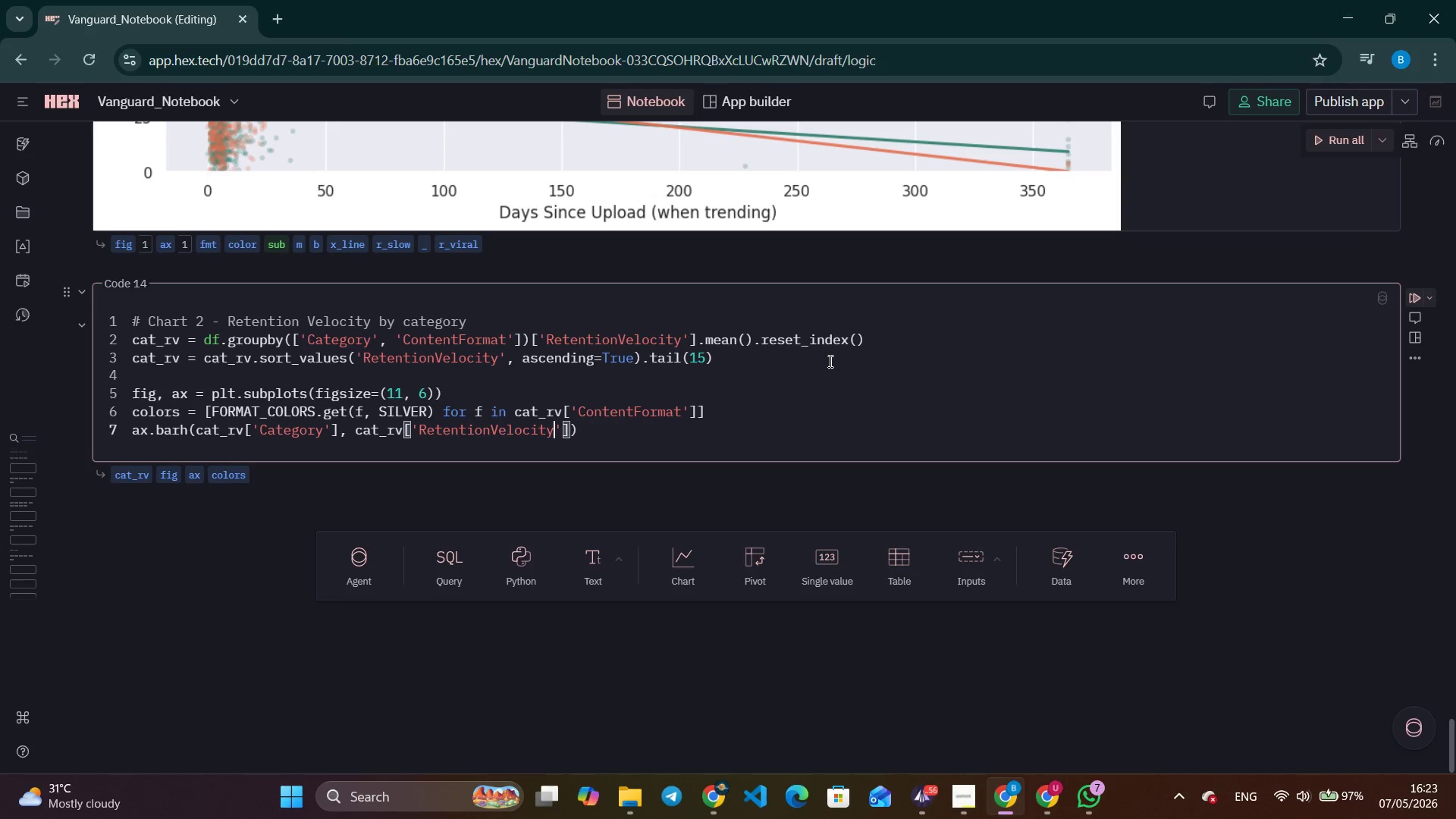 
key(Shift+ArrowRight)
 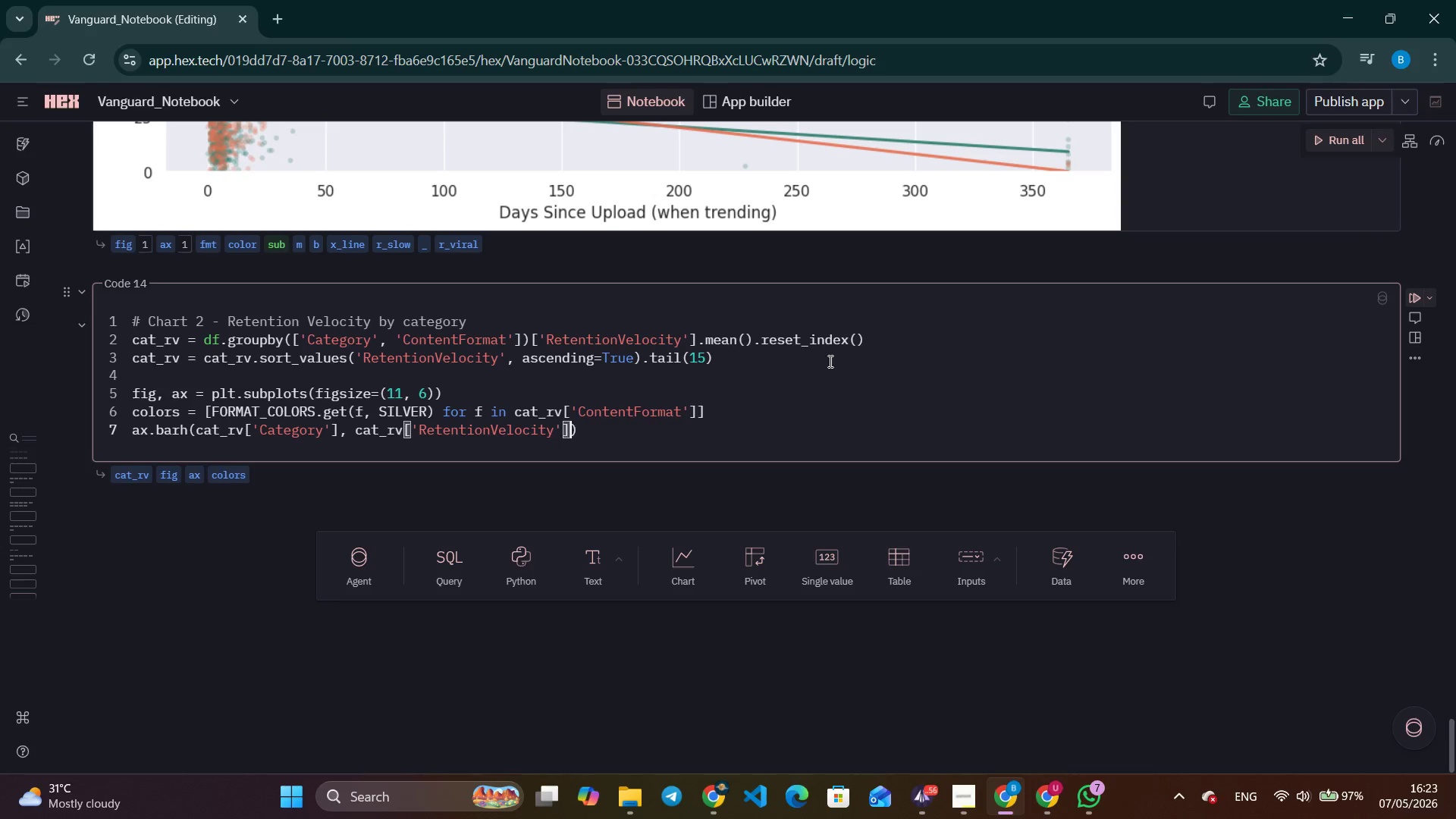 
key(Shift+ArrowRight)
 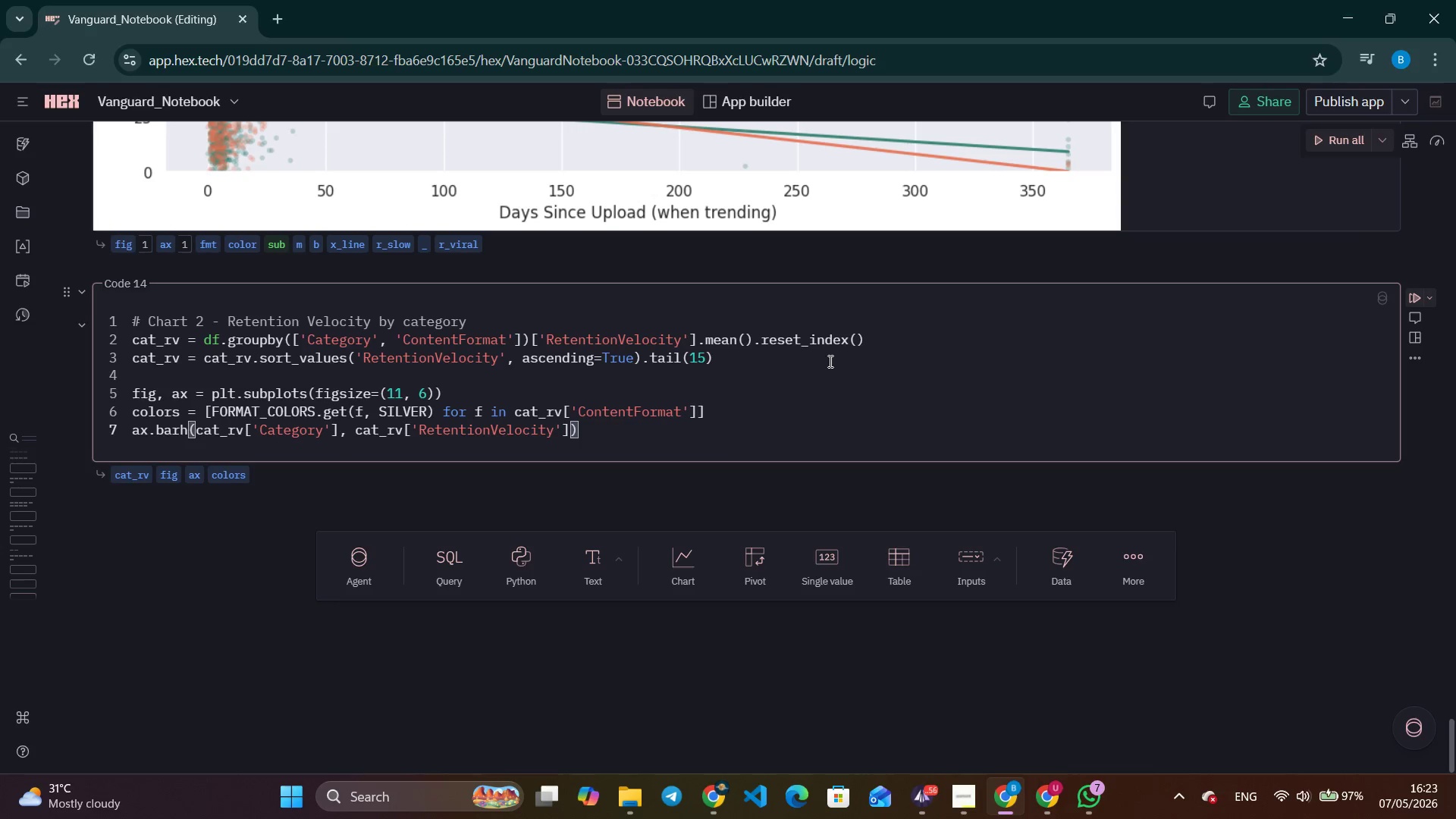 
type(< COLOR+CP:PRS)
key(Backspace)
key(Backspace)
key(Backspace)
key(Backspace)
key(Backspace)
type(olors, edgecolor='white)
 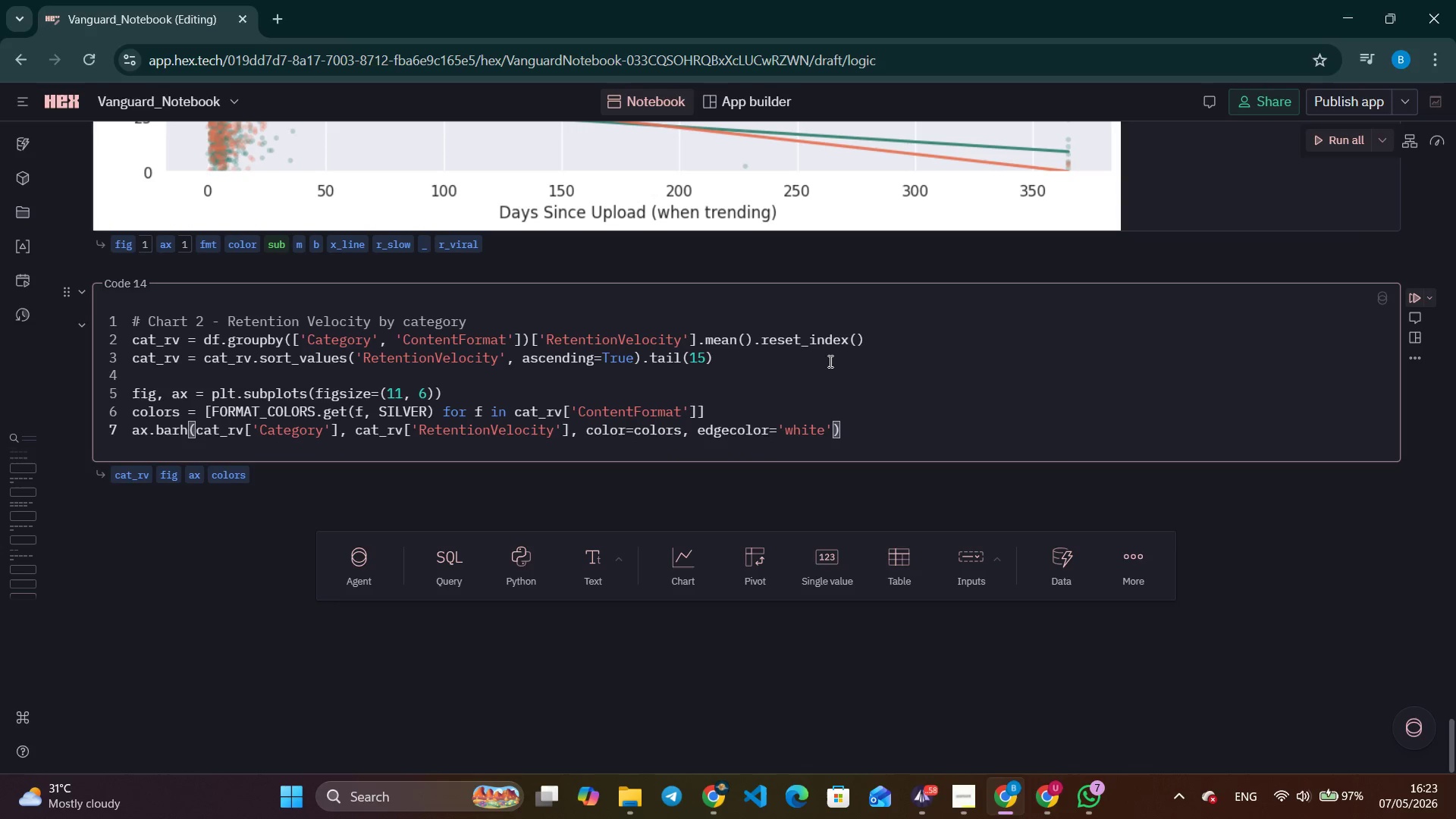 
key(ArrowRight)
 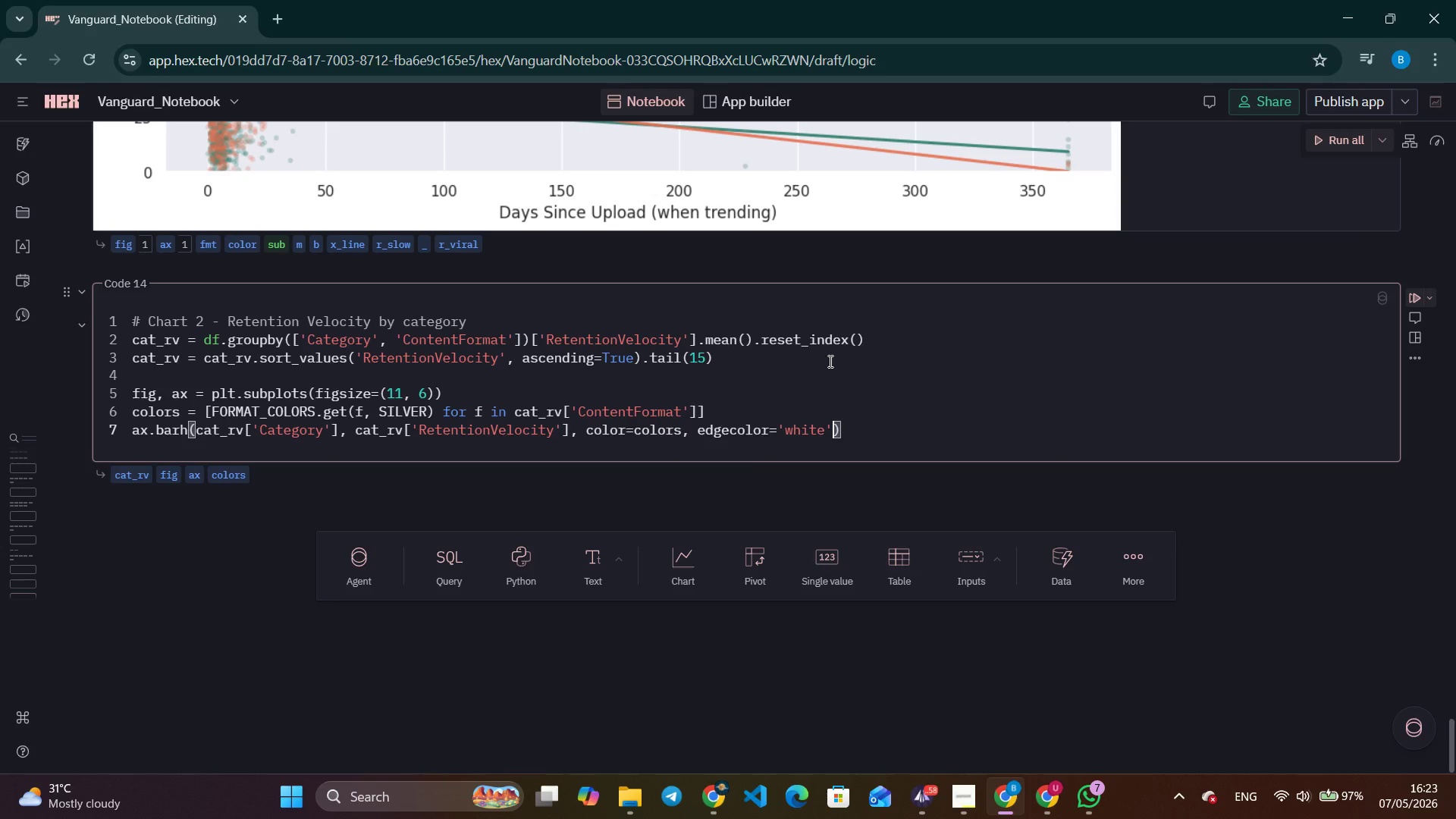 
type(, height=0.65)
 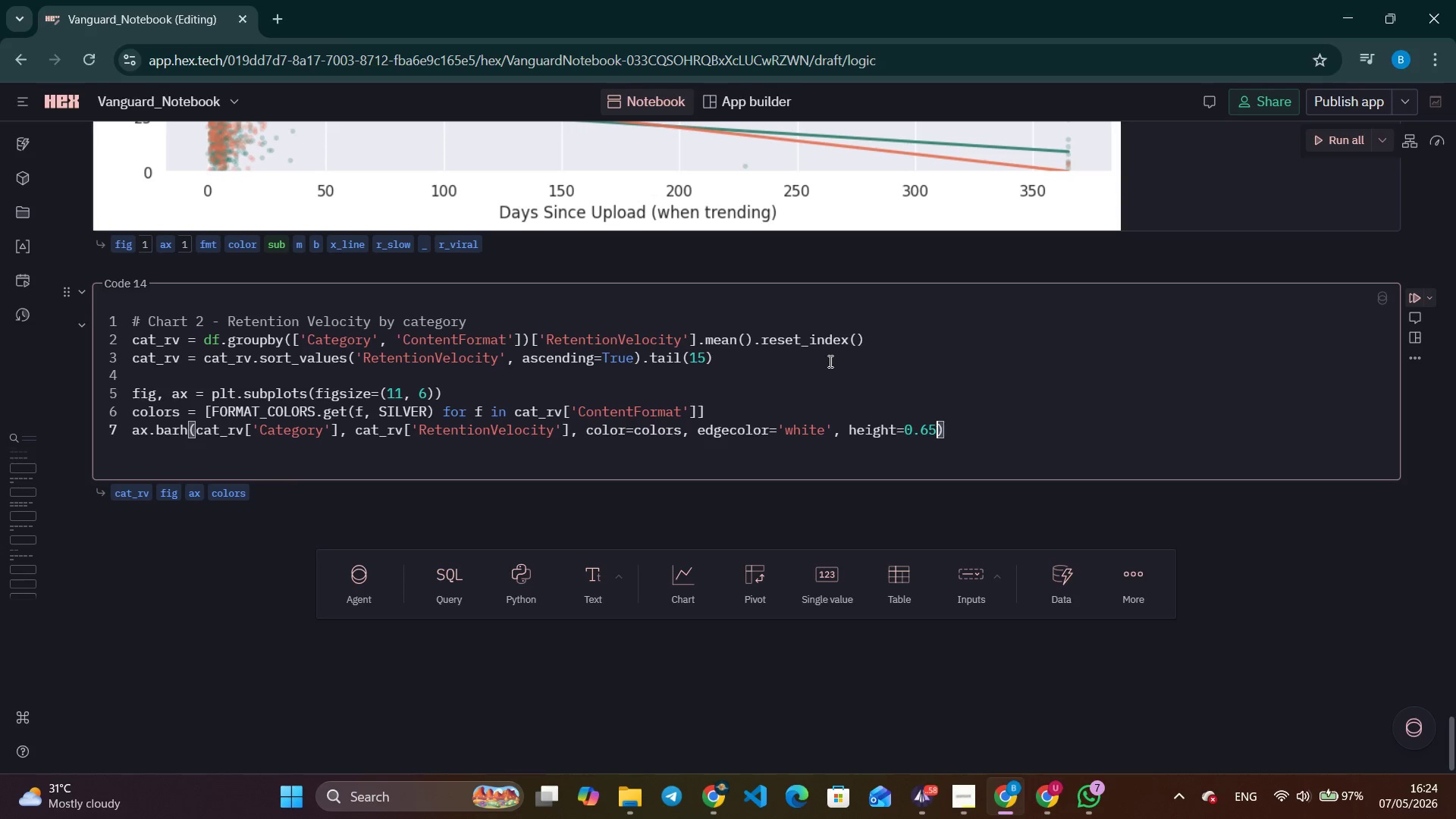 
key(ArrowRight)
 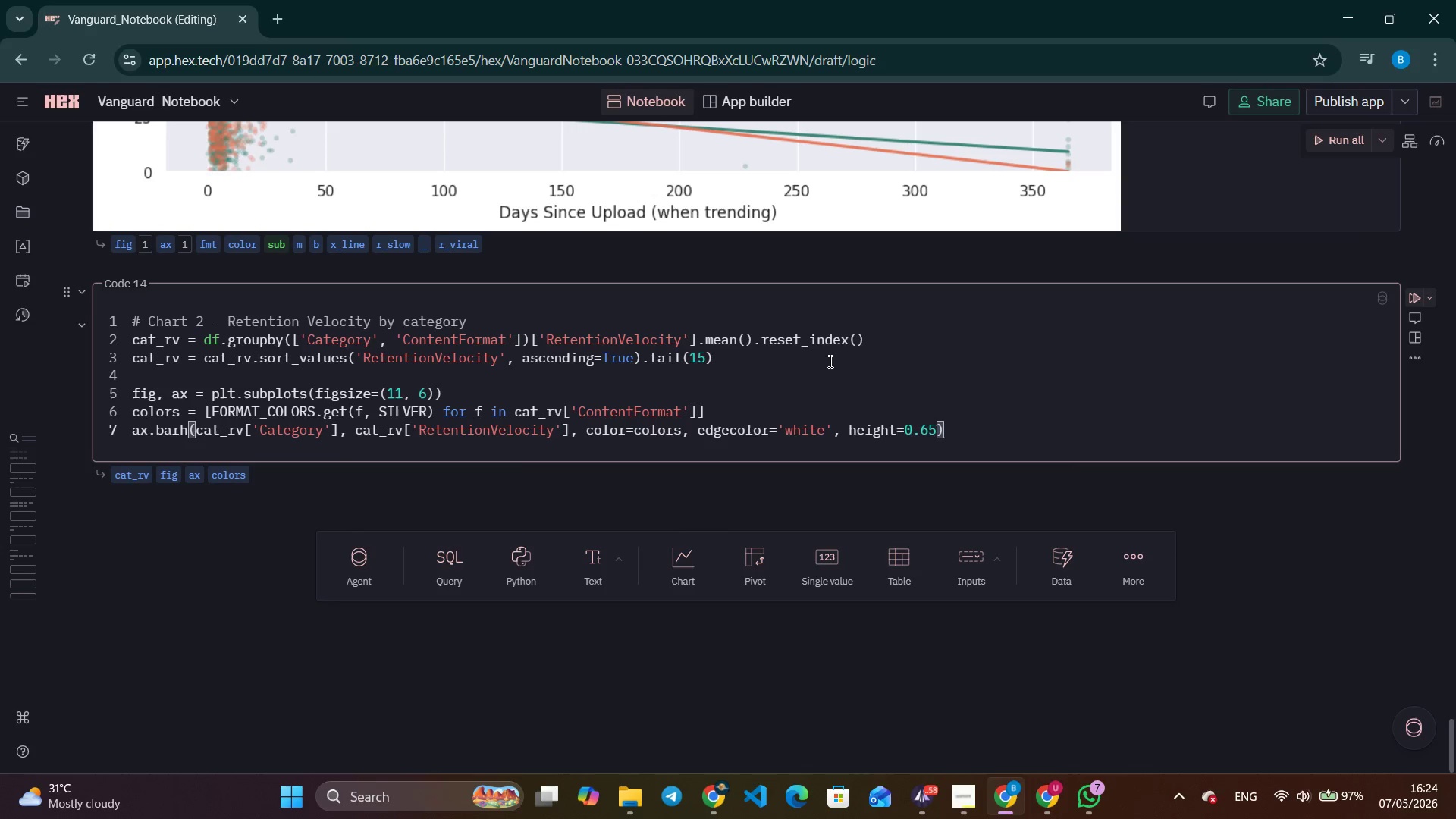 
key(Enter)
 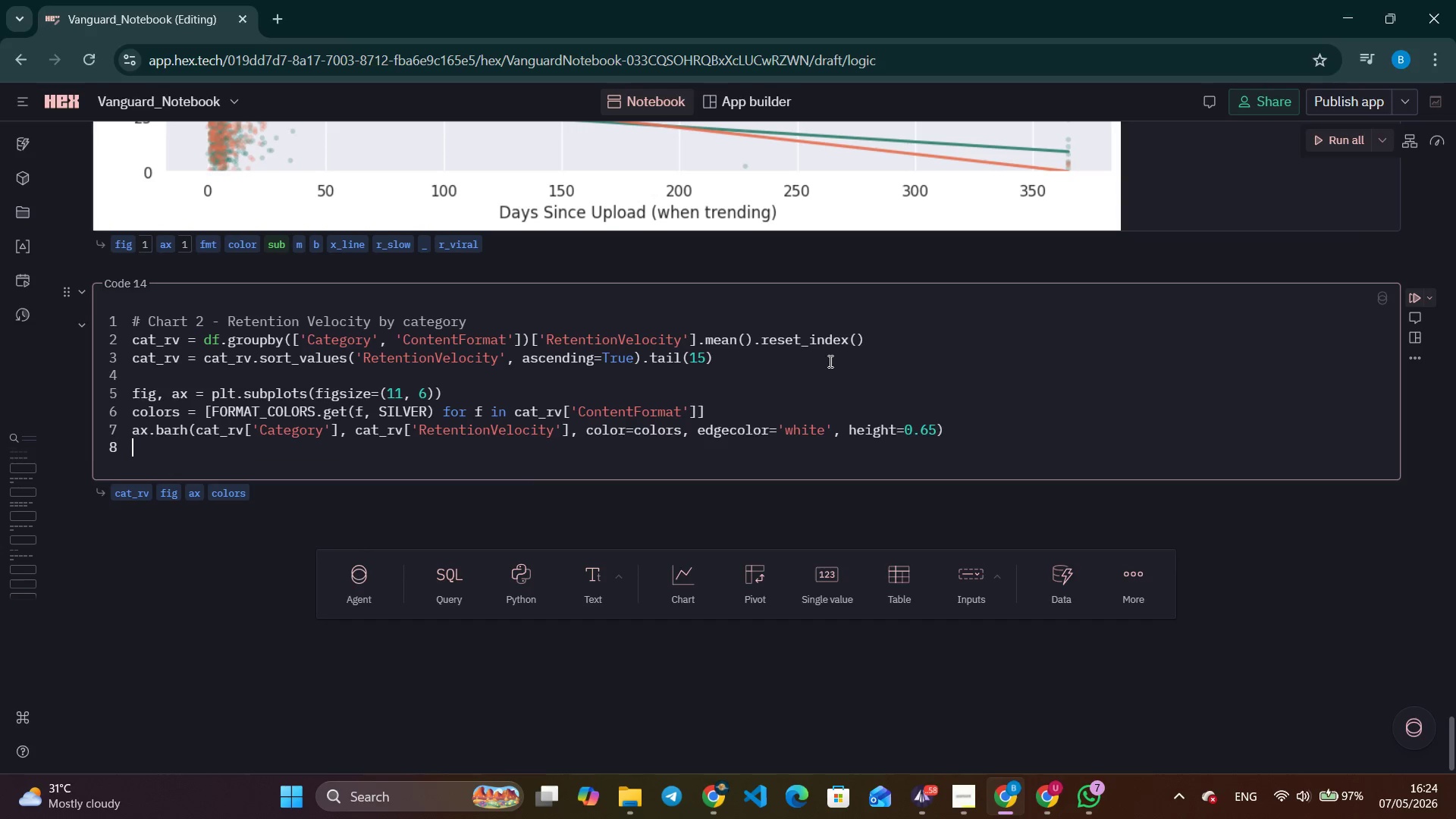 
key(Enter)
 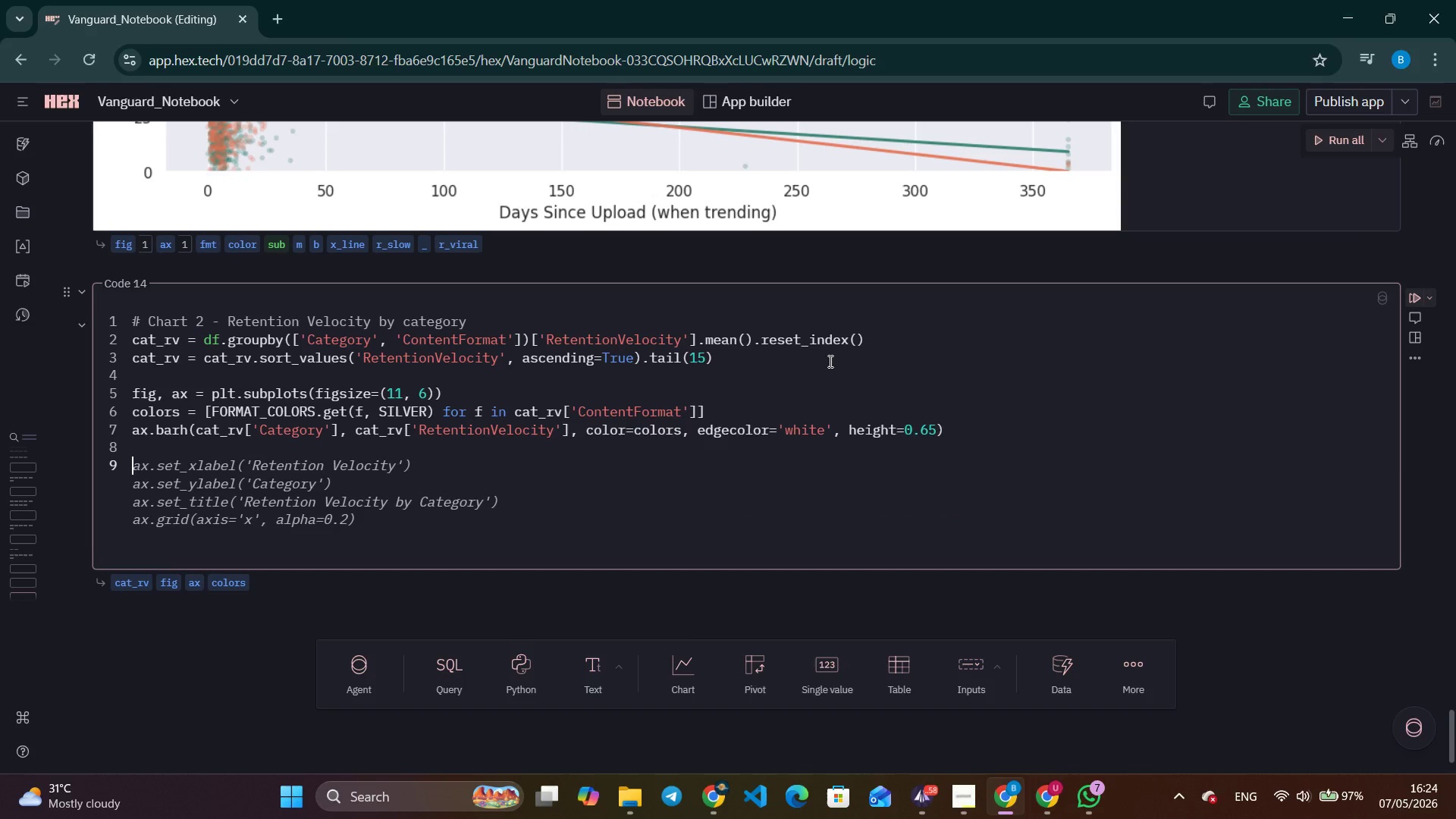 
type(from mapl)
 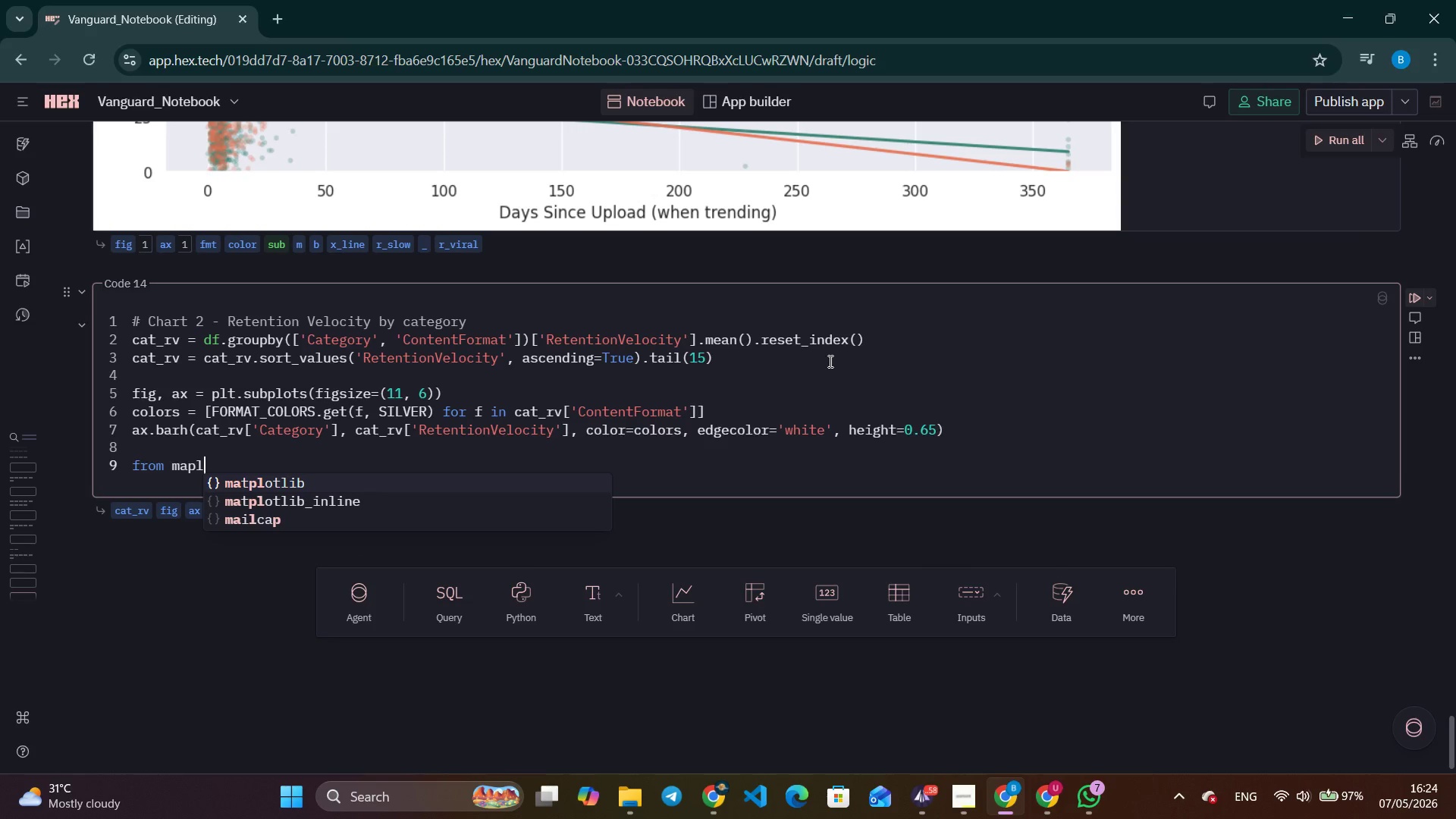 
key(Enter)
 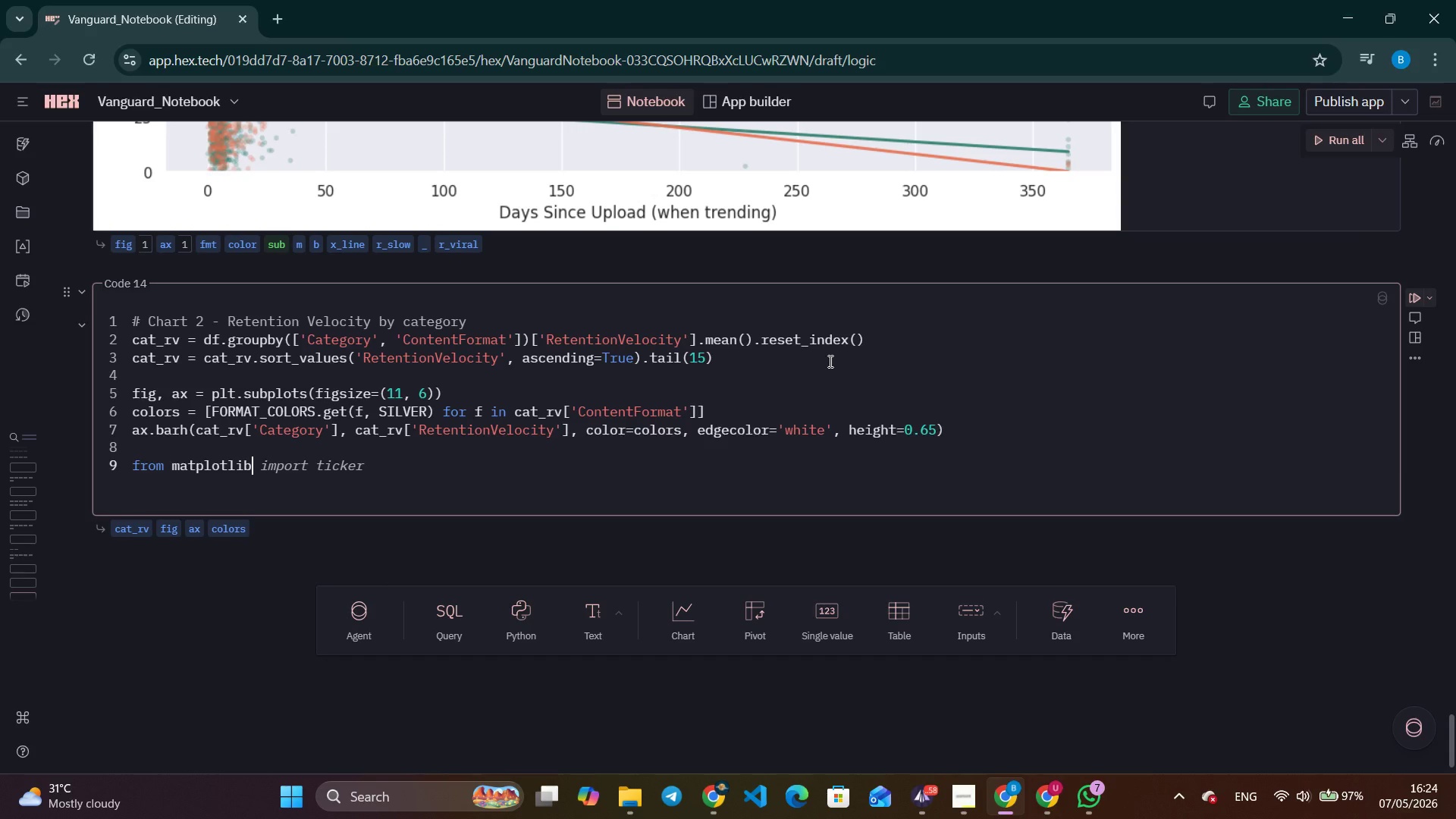 
type(.payc)
key(Backspace)
key(Backspace)
type(tches import Patch)
 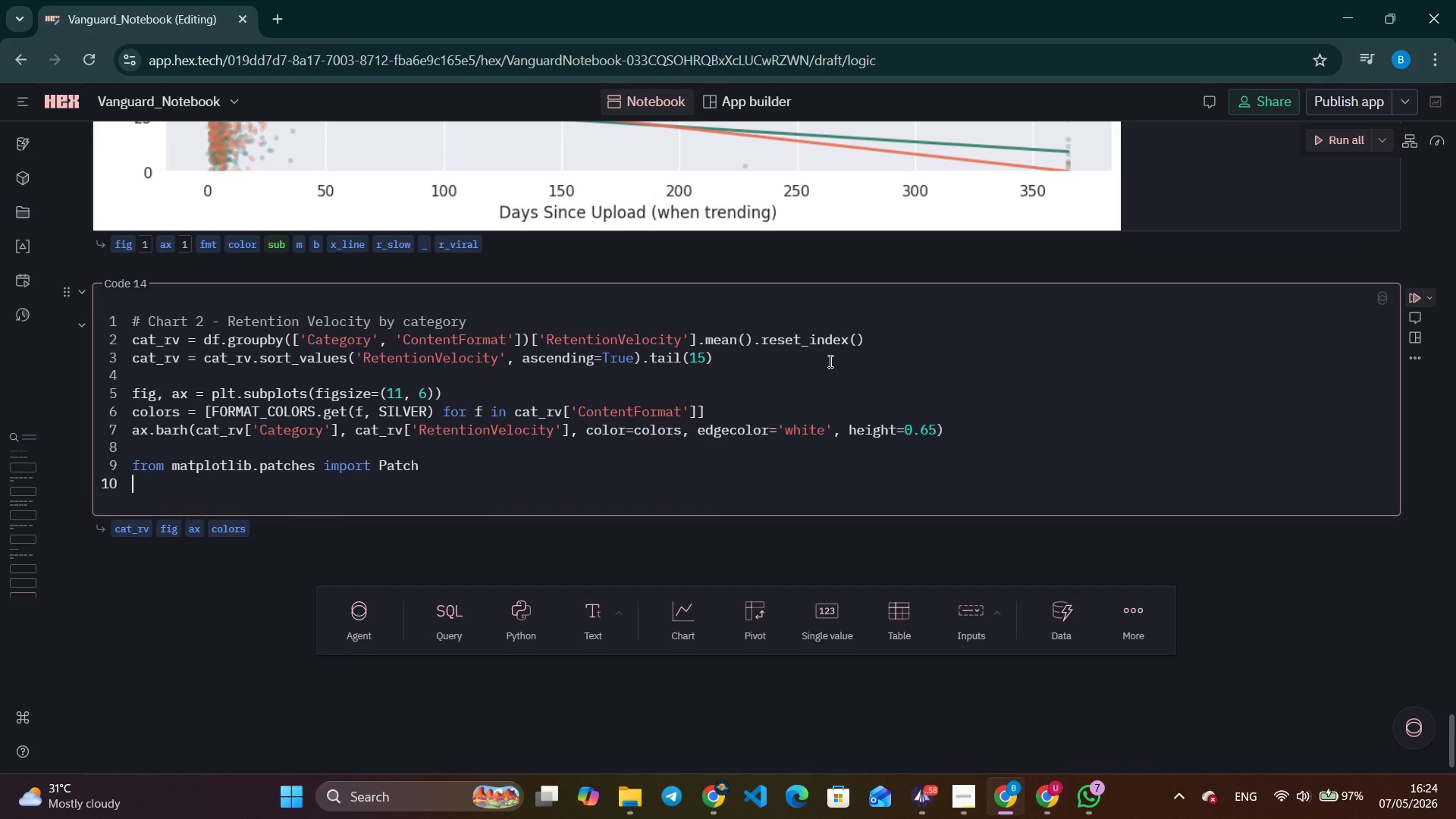 
key(Enter)
 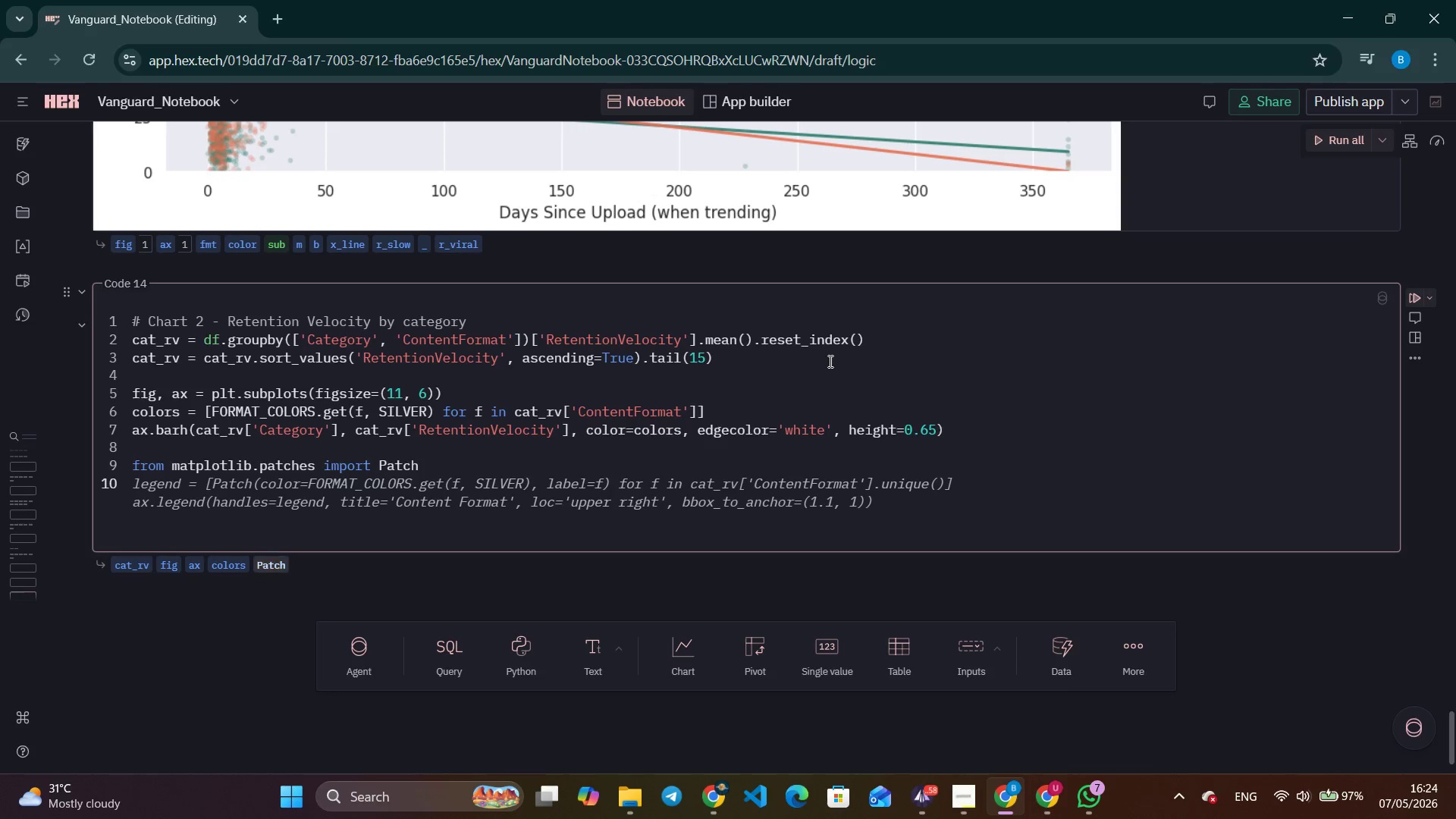 
type(legend_elements = [Patch(facecolor)
 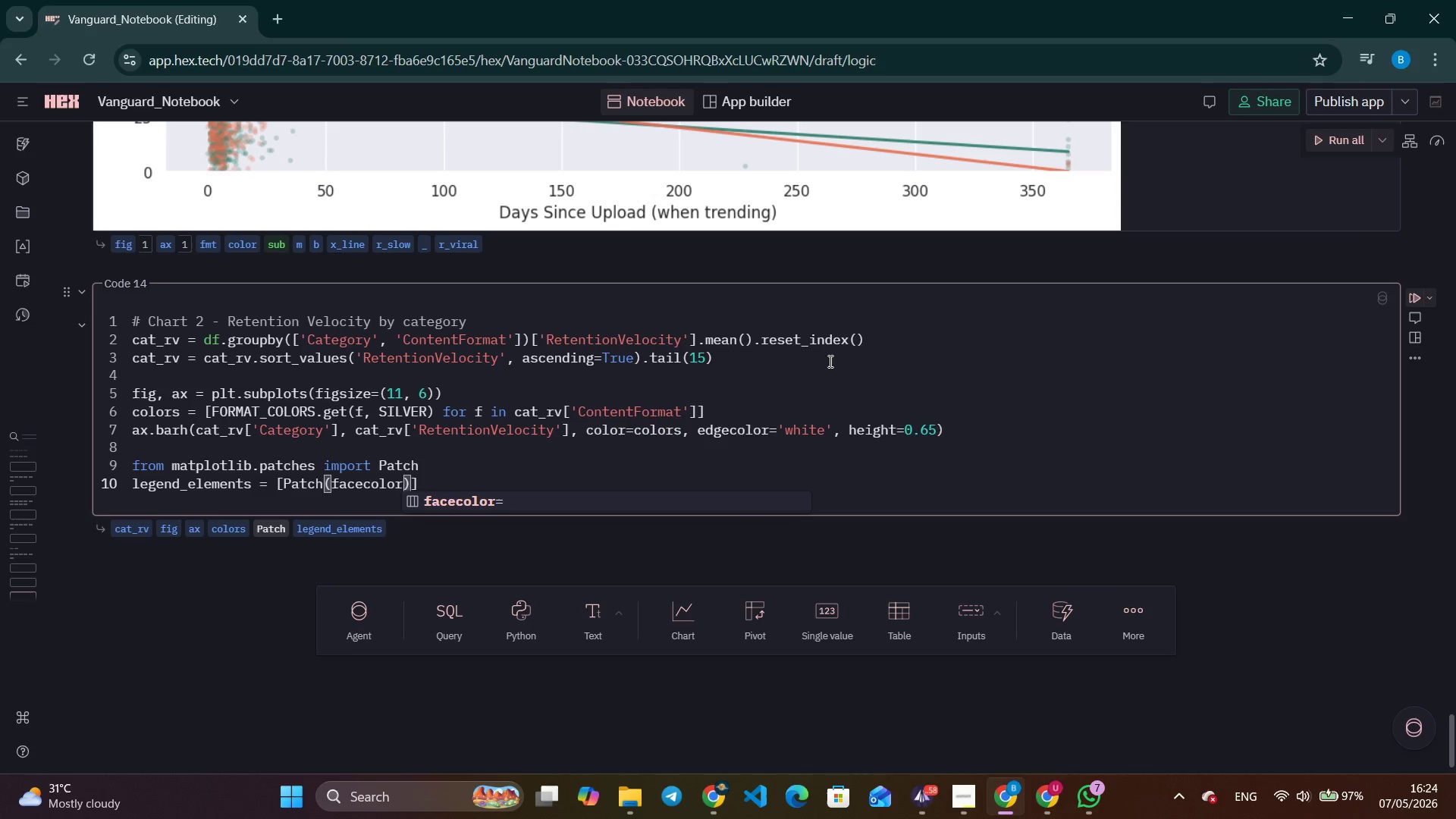 
key(Enter)
 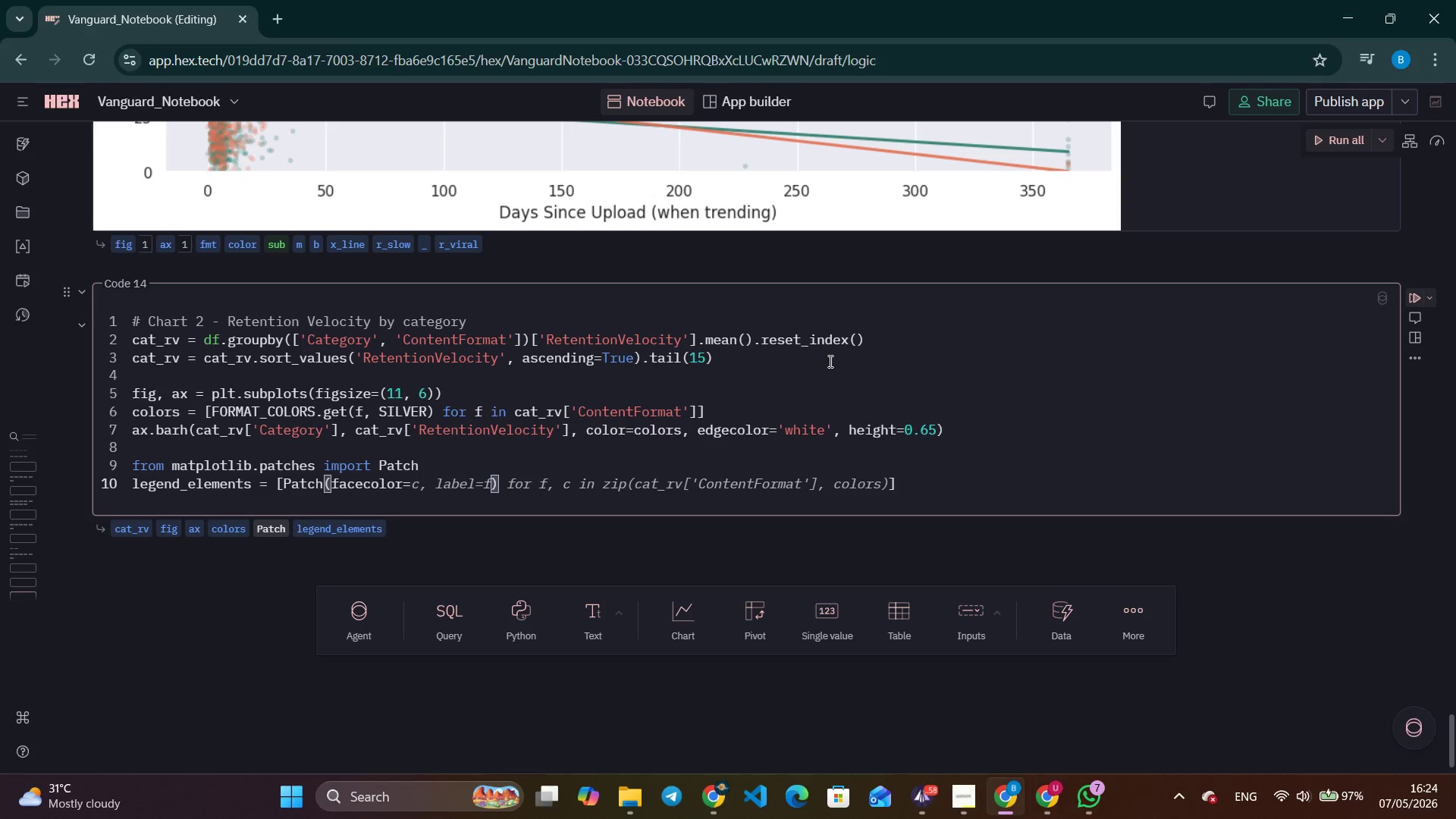 
type(TEAL, label='Slow Media)
 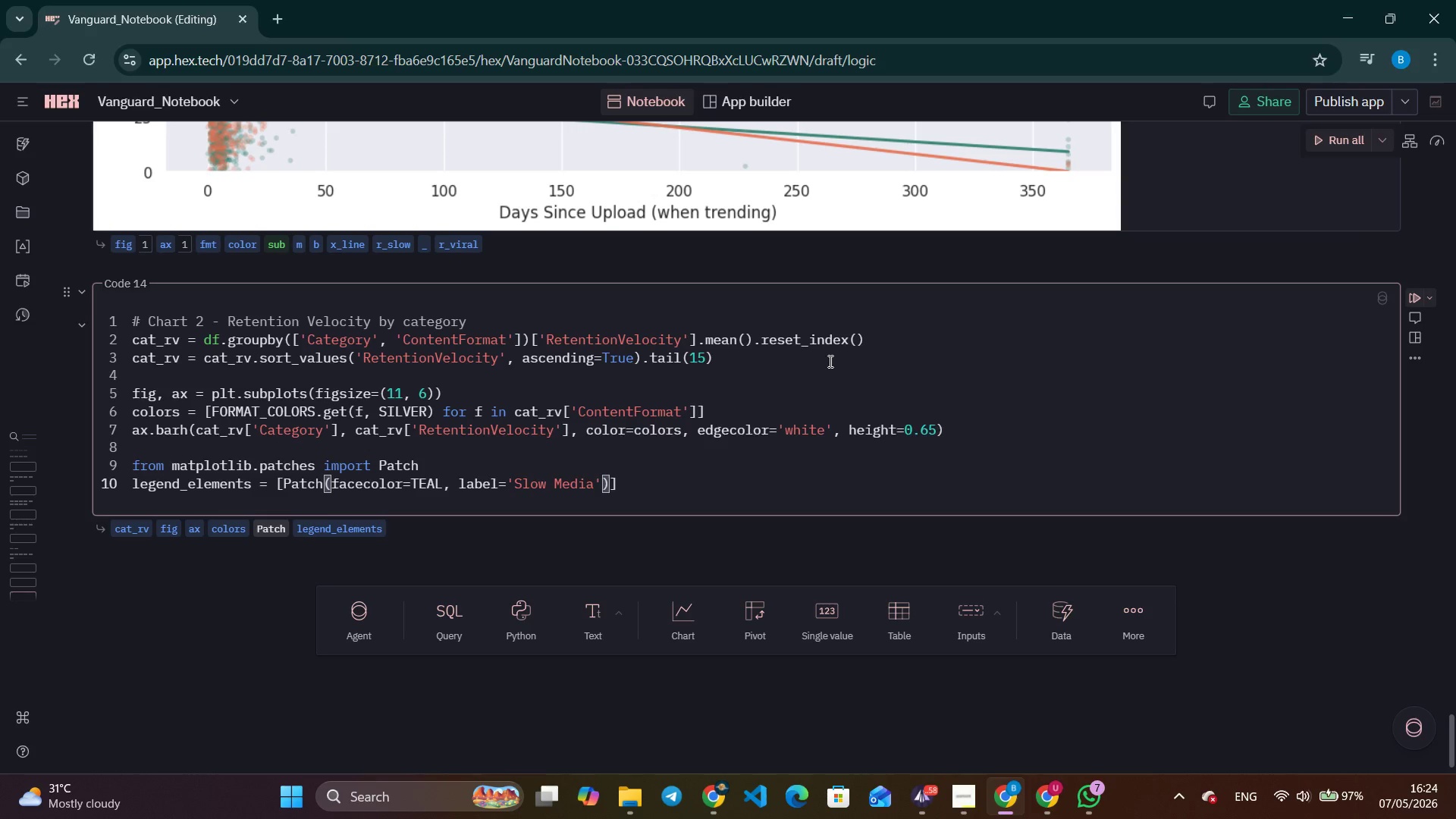 
wait(13.86)
 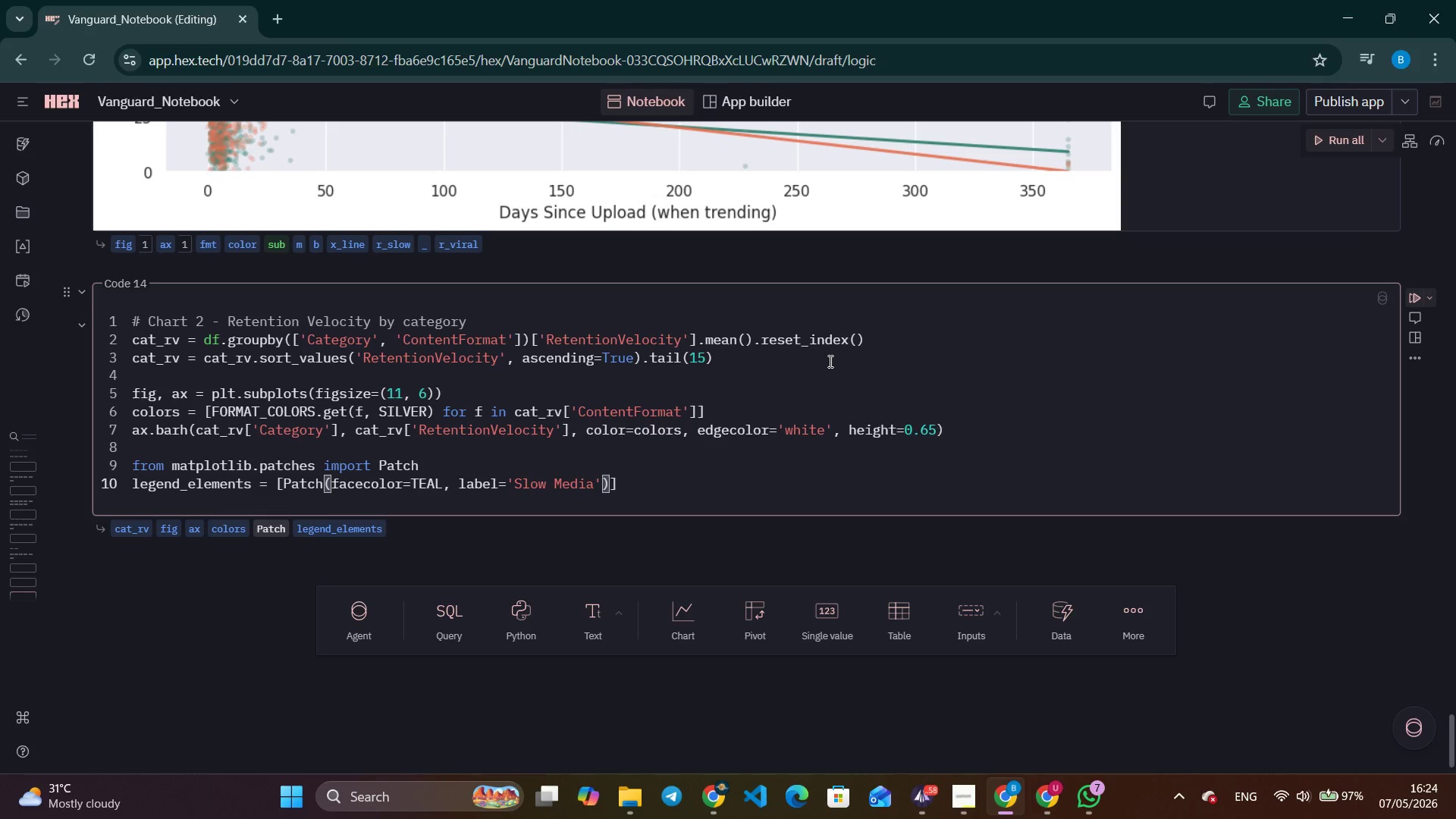 
key(D)
 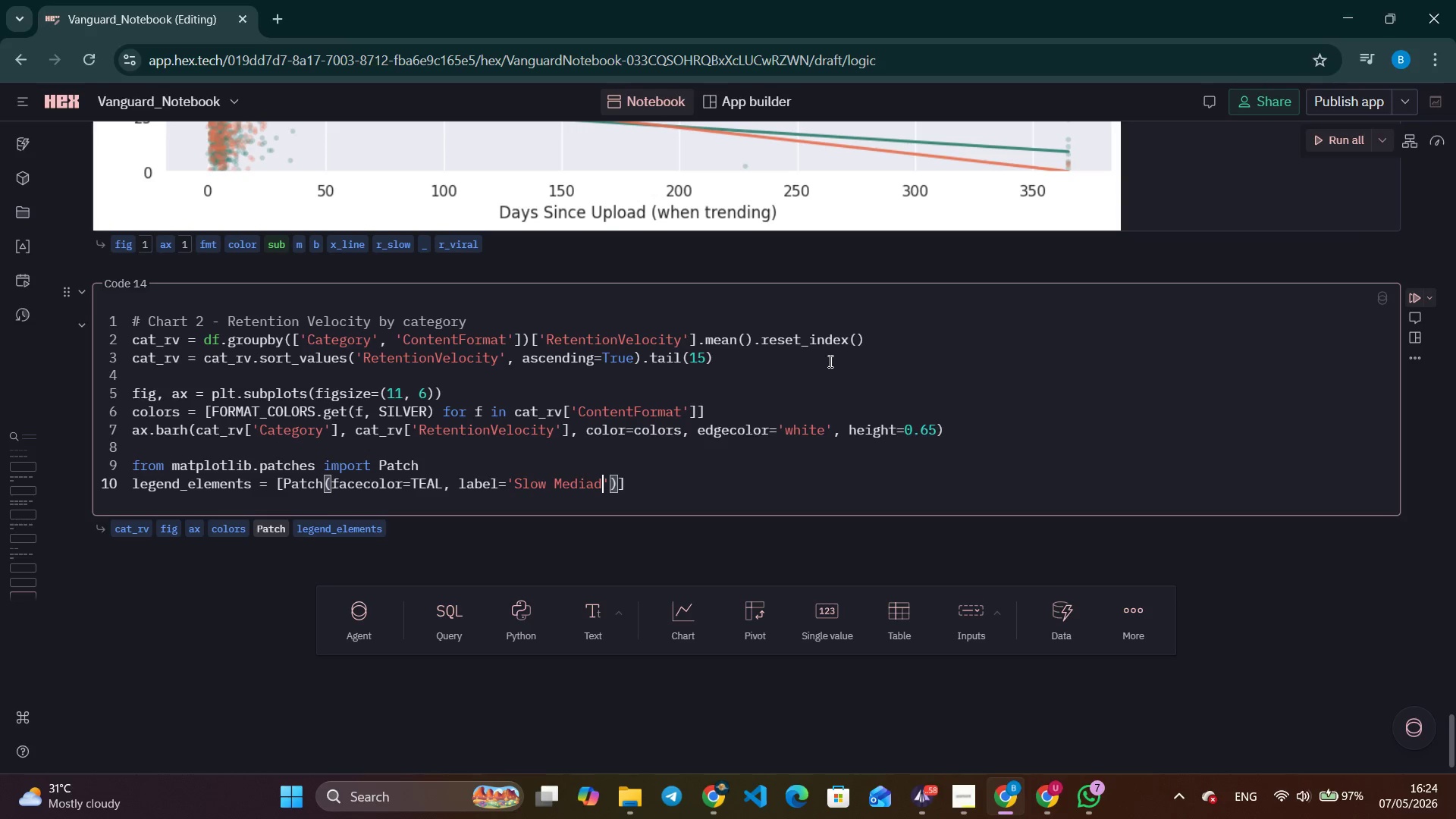 
key(Backspace)
 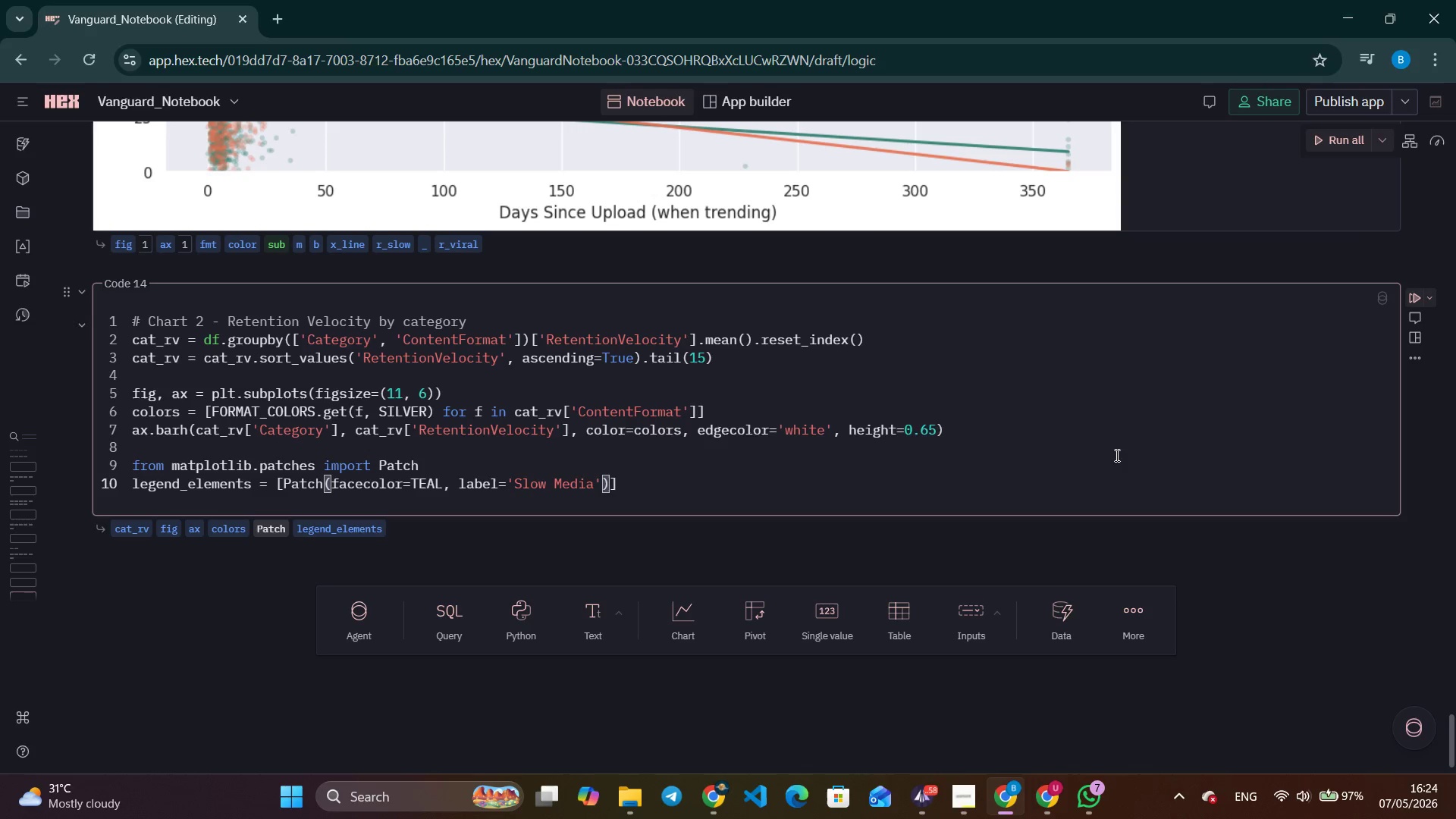 
left_click([936, 786])
 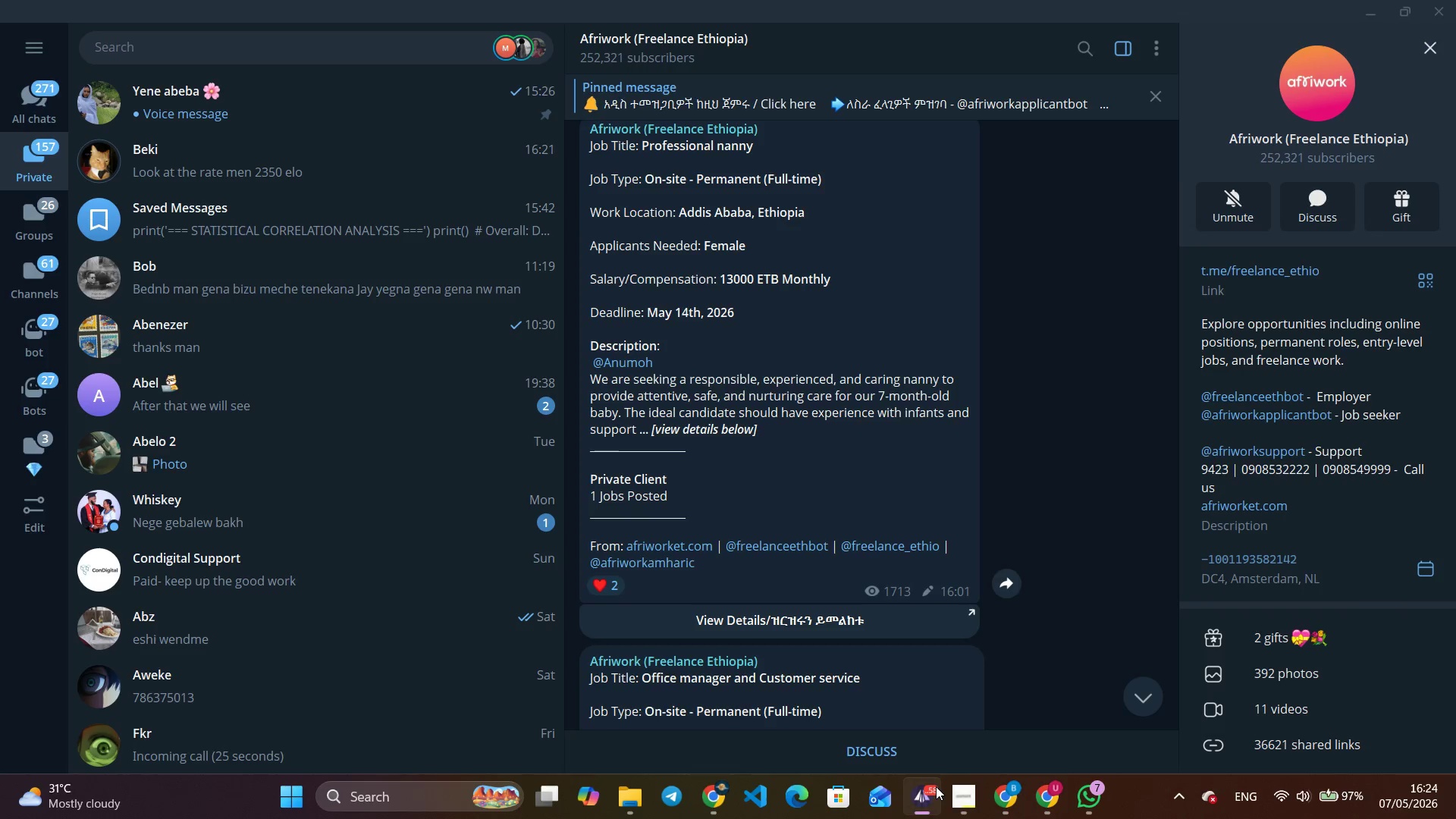 
left_click([936, 786])
 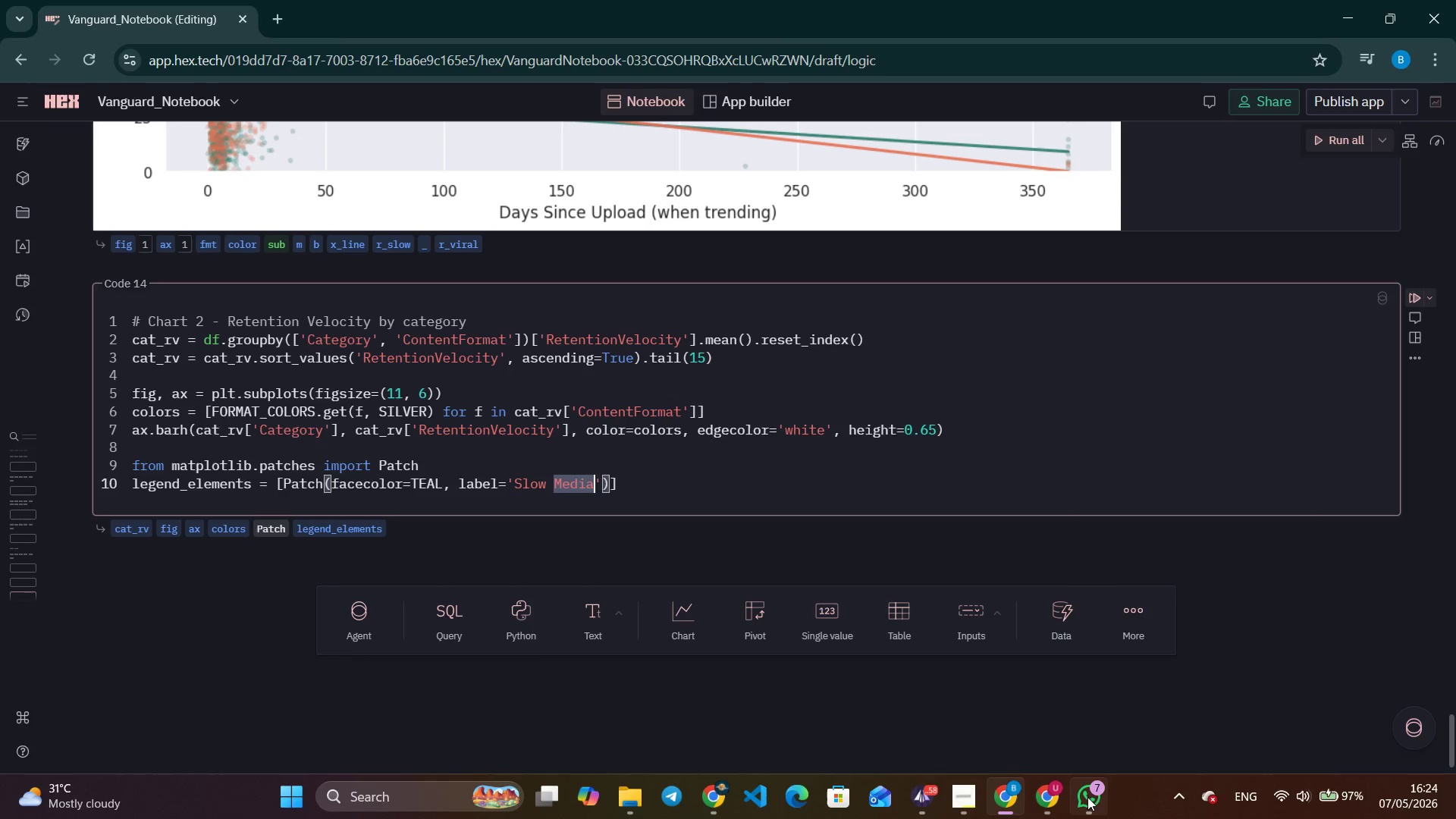 
left_click([1061, 799])
 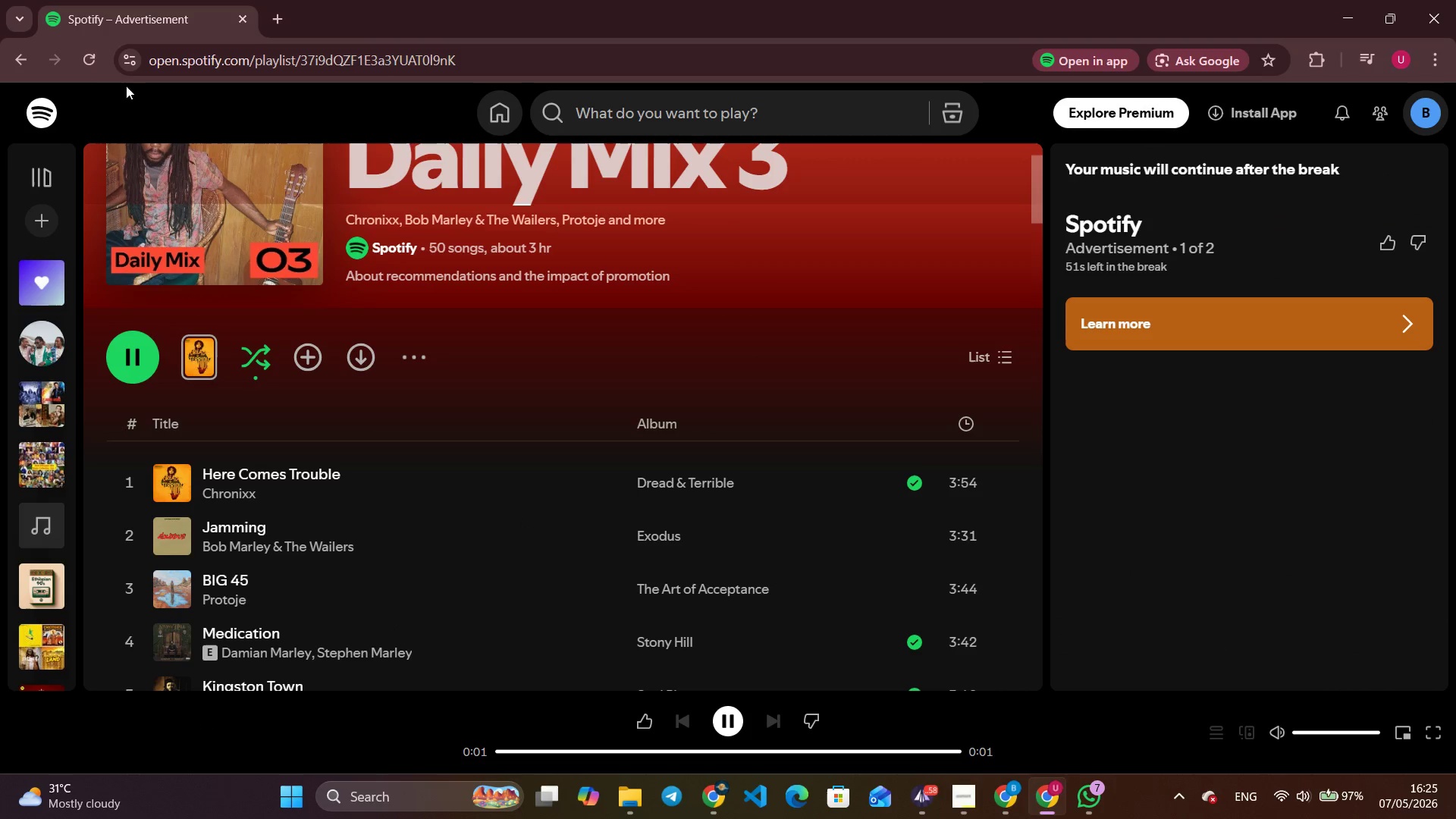 
left_click([102, 62])
 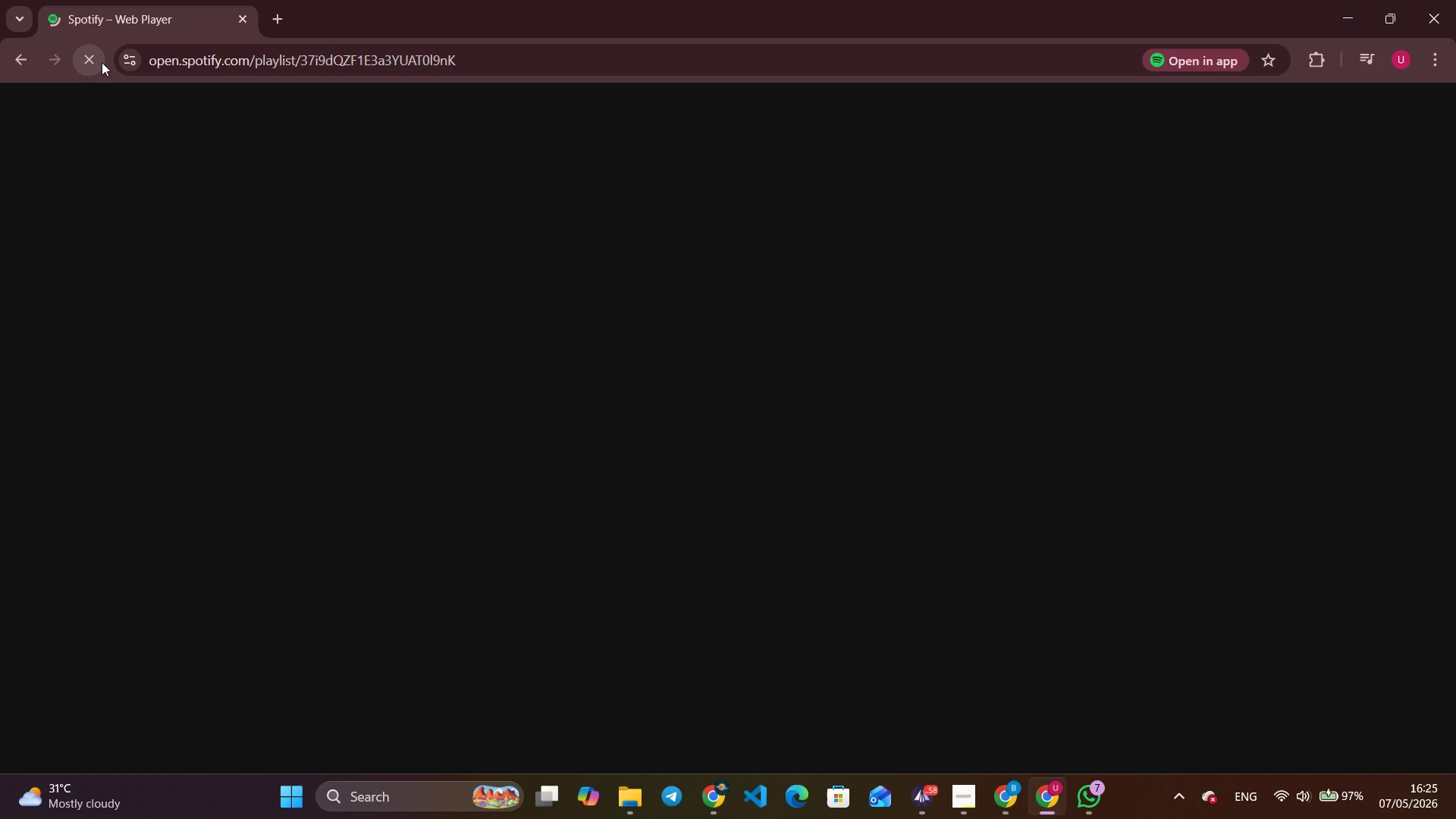 
left_click([958, 799])